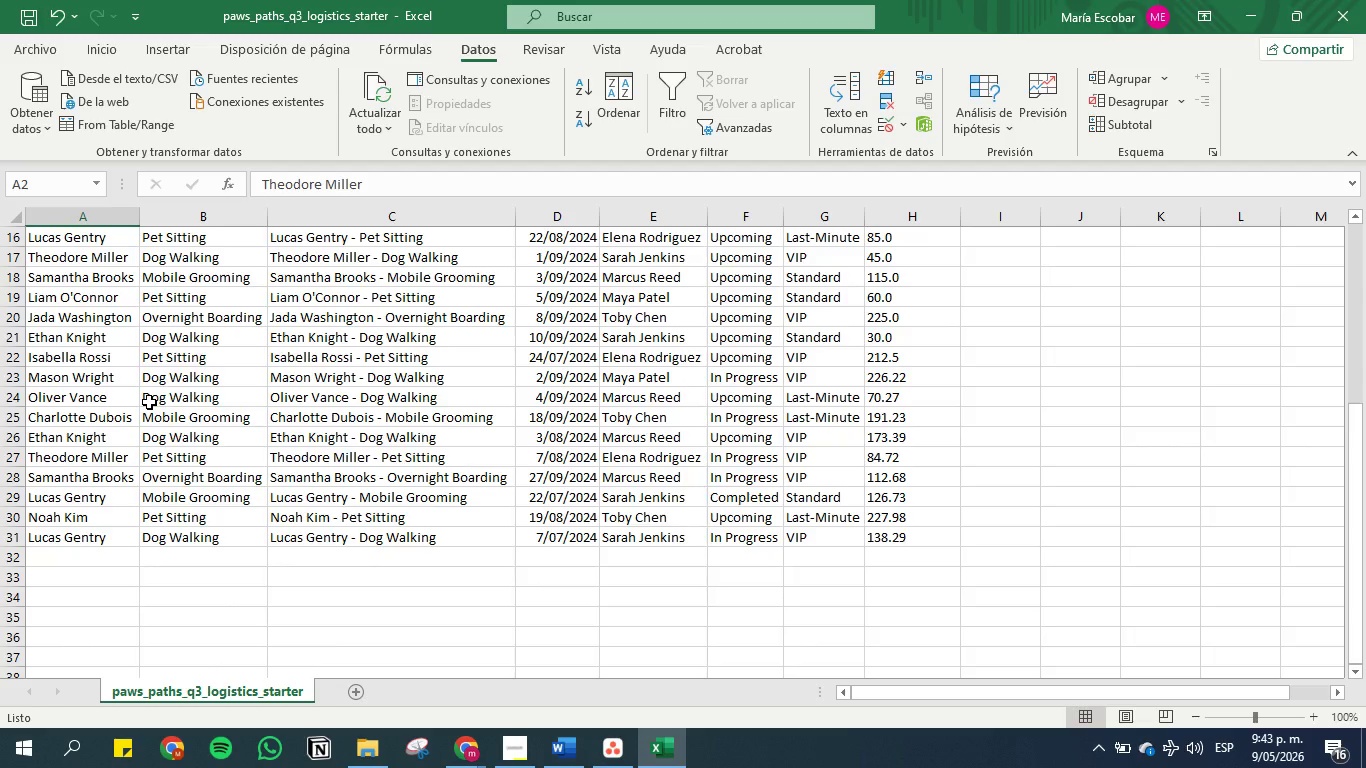 
scroll: coordinate [149, 402], scroll_direction: up, amount: 6.0
 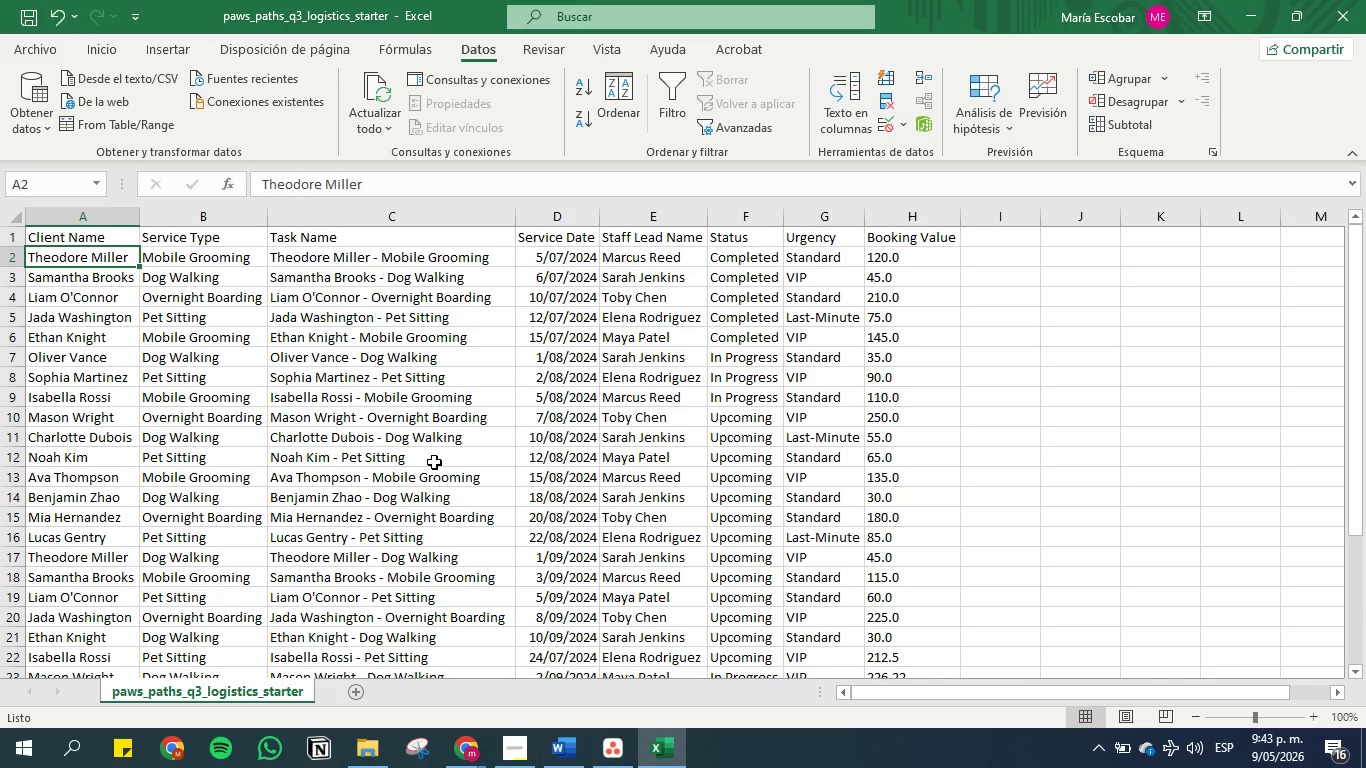 
left_click([434, 462])
 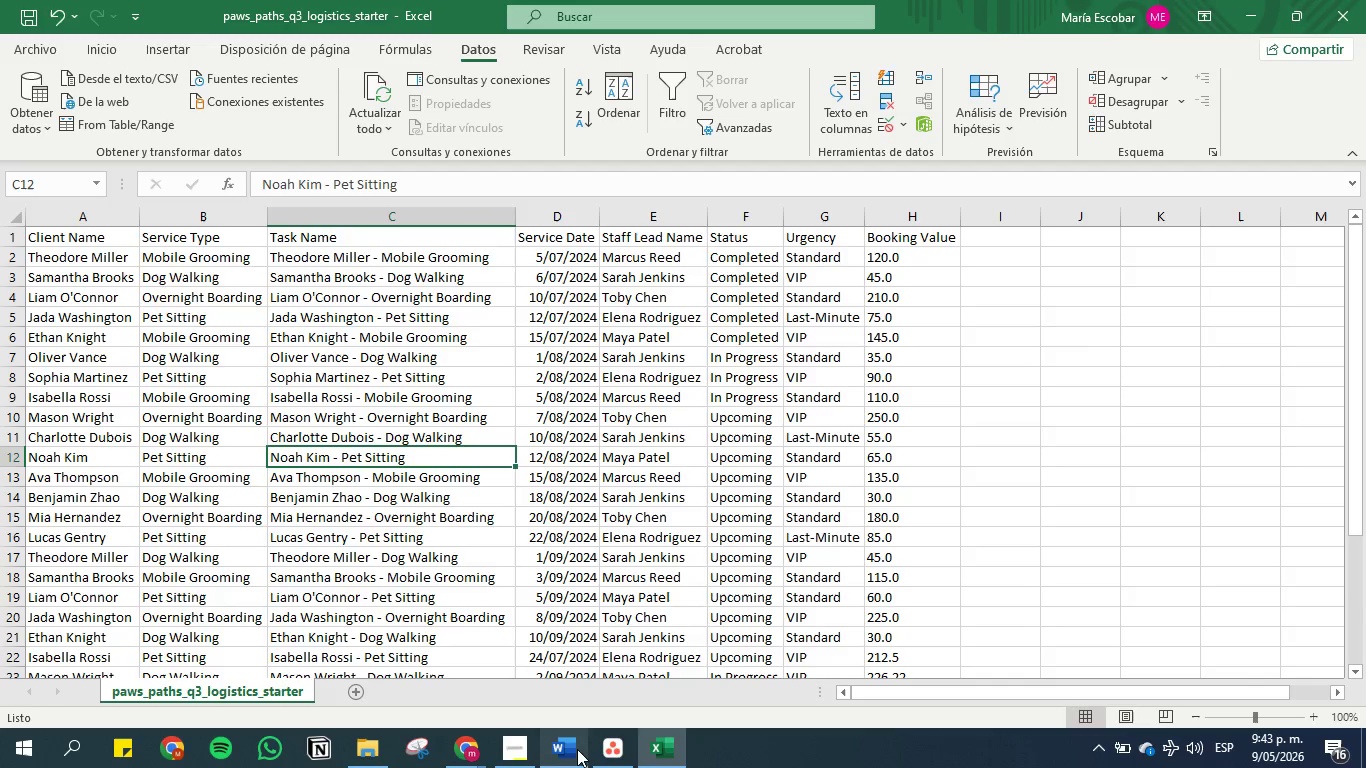 
left_click([605, 749])
 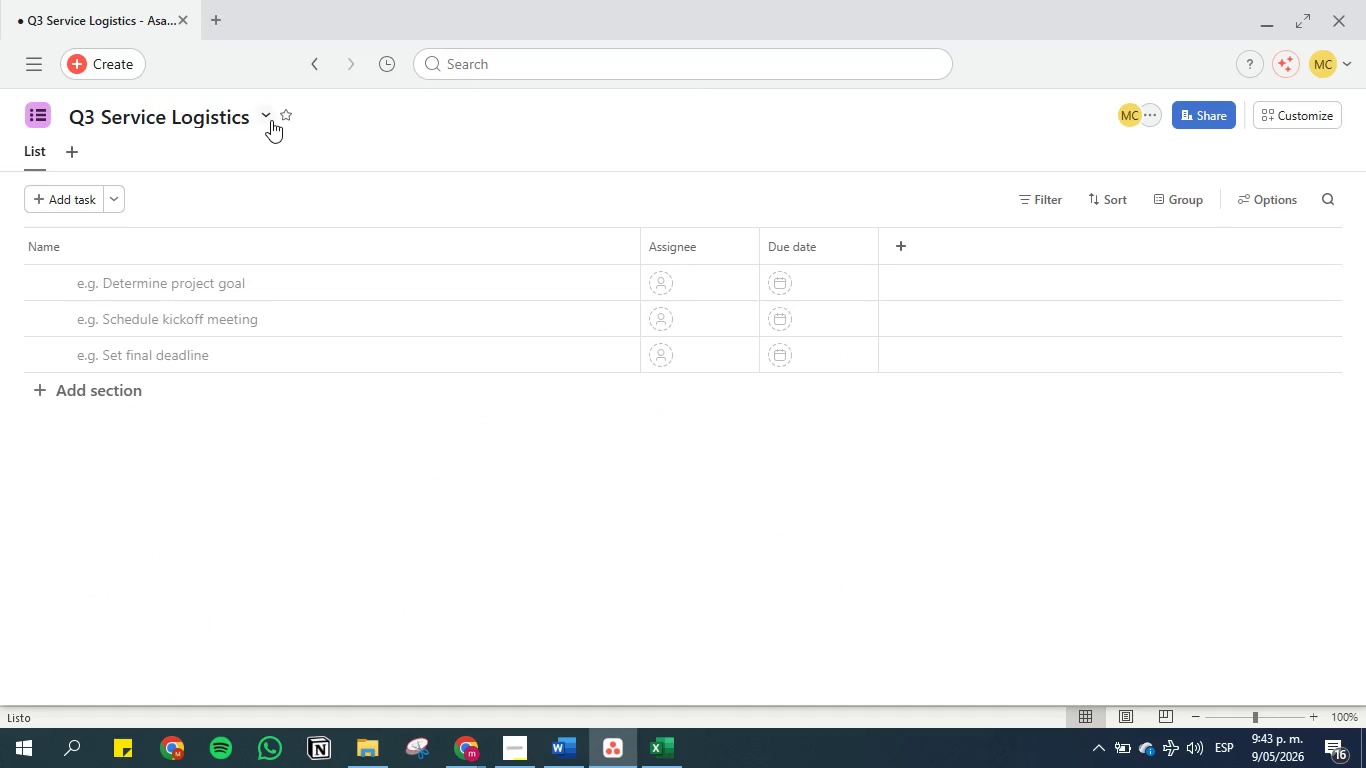 
left_click([265, 116])
 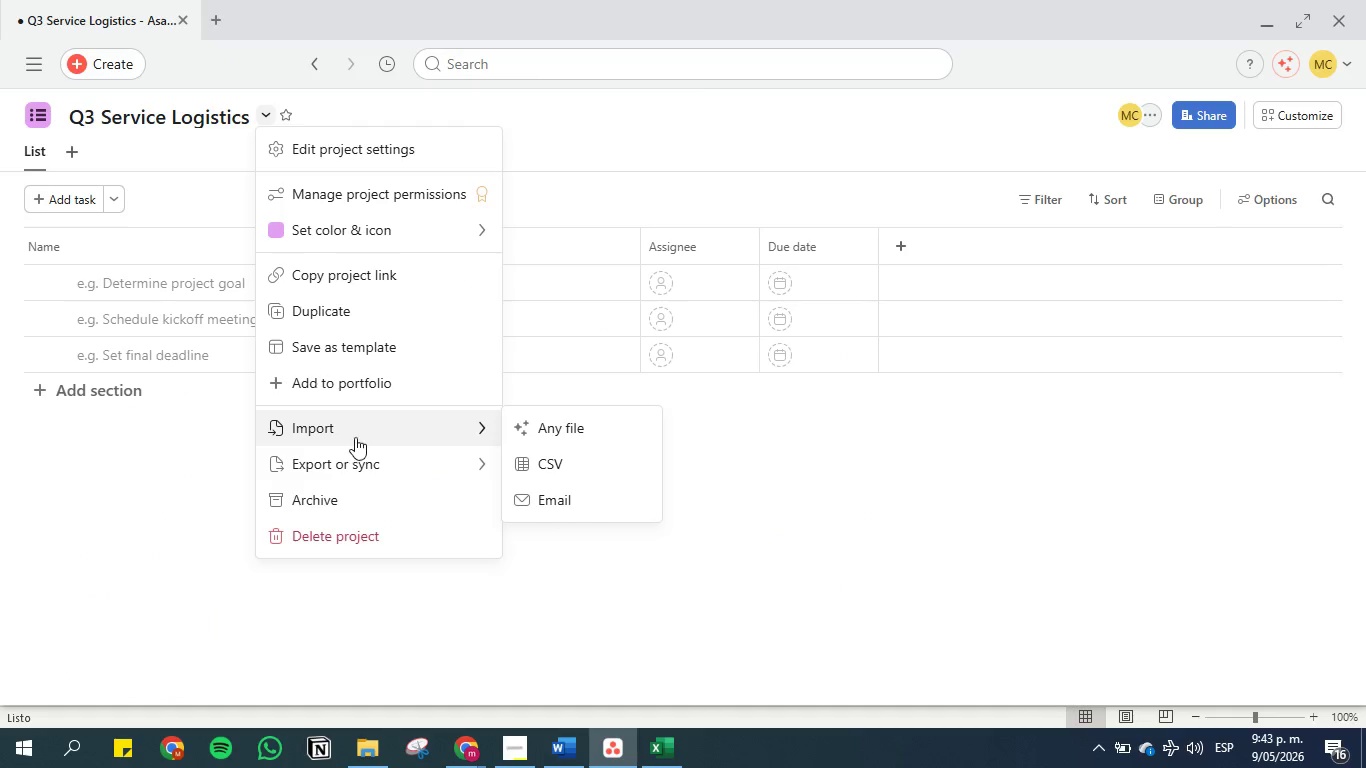 
left_click([585, 477])
 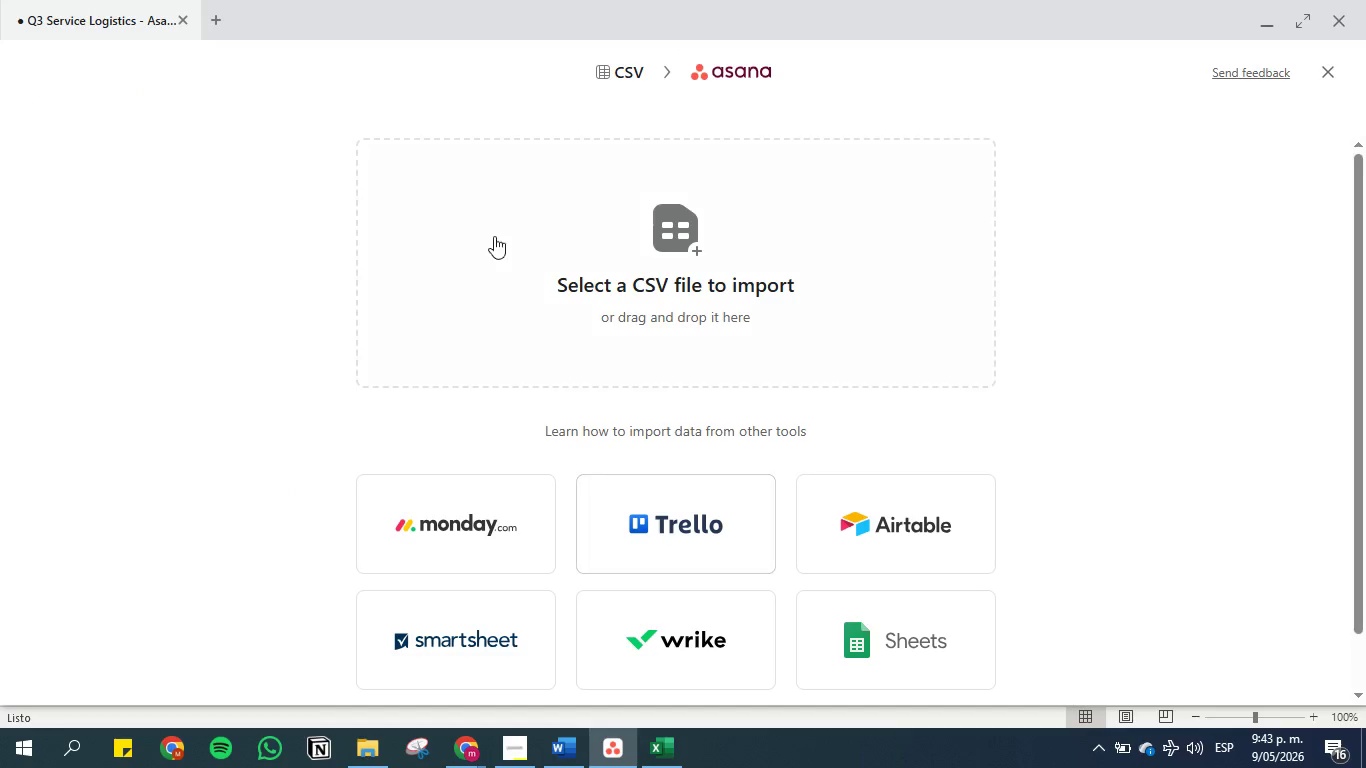 
left_click([558, 232])
 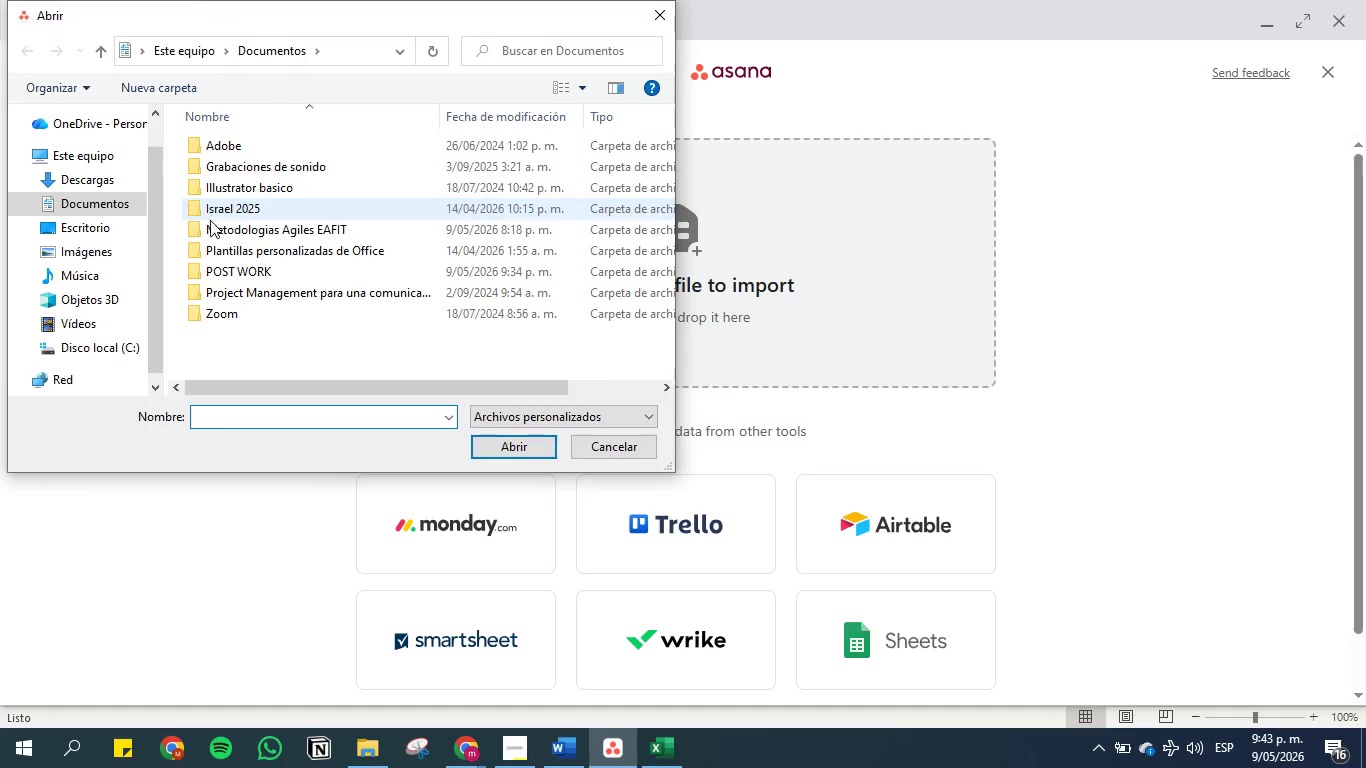 
double_click([241, 269])
 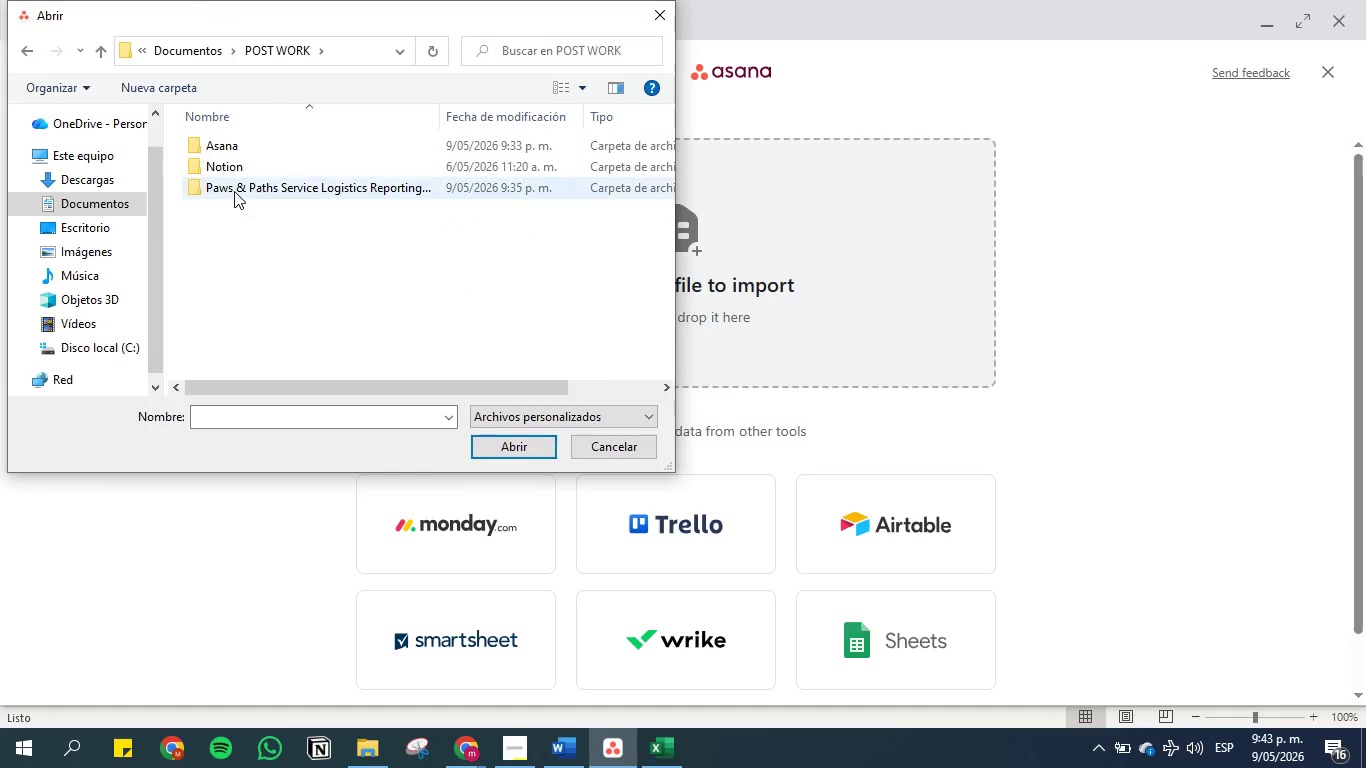 
double_click([234, 191])
 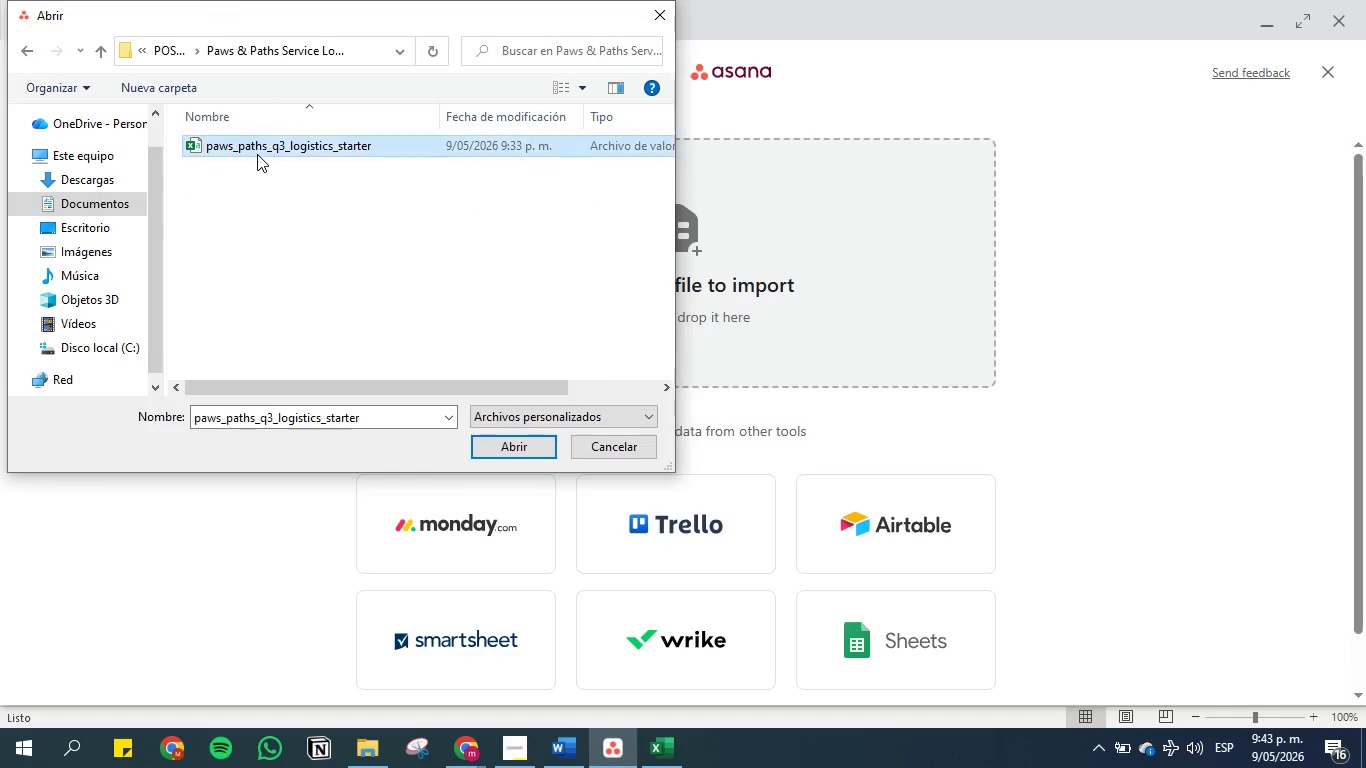 
double_click([257, 154])
 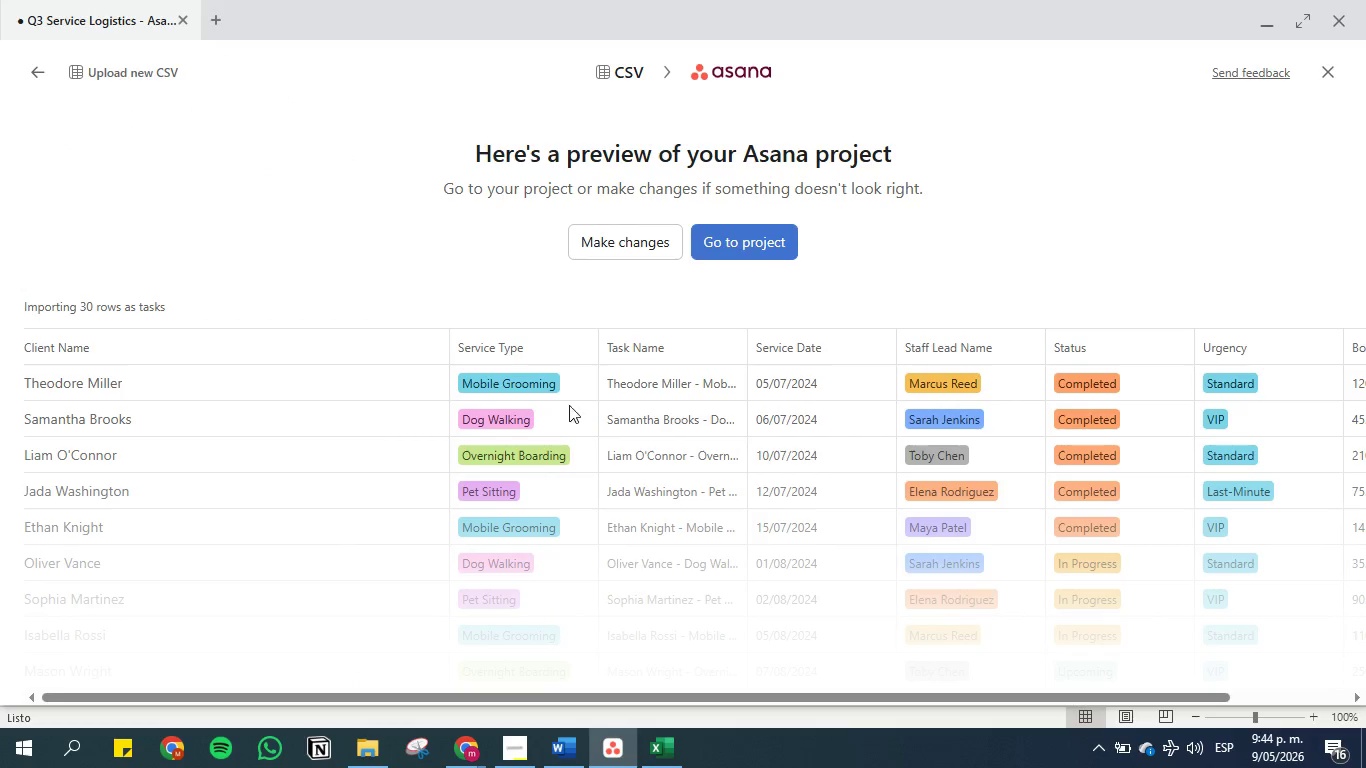 
wait(5.78)
 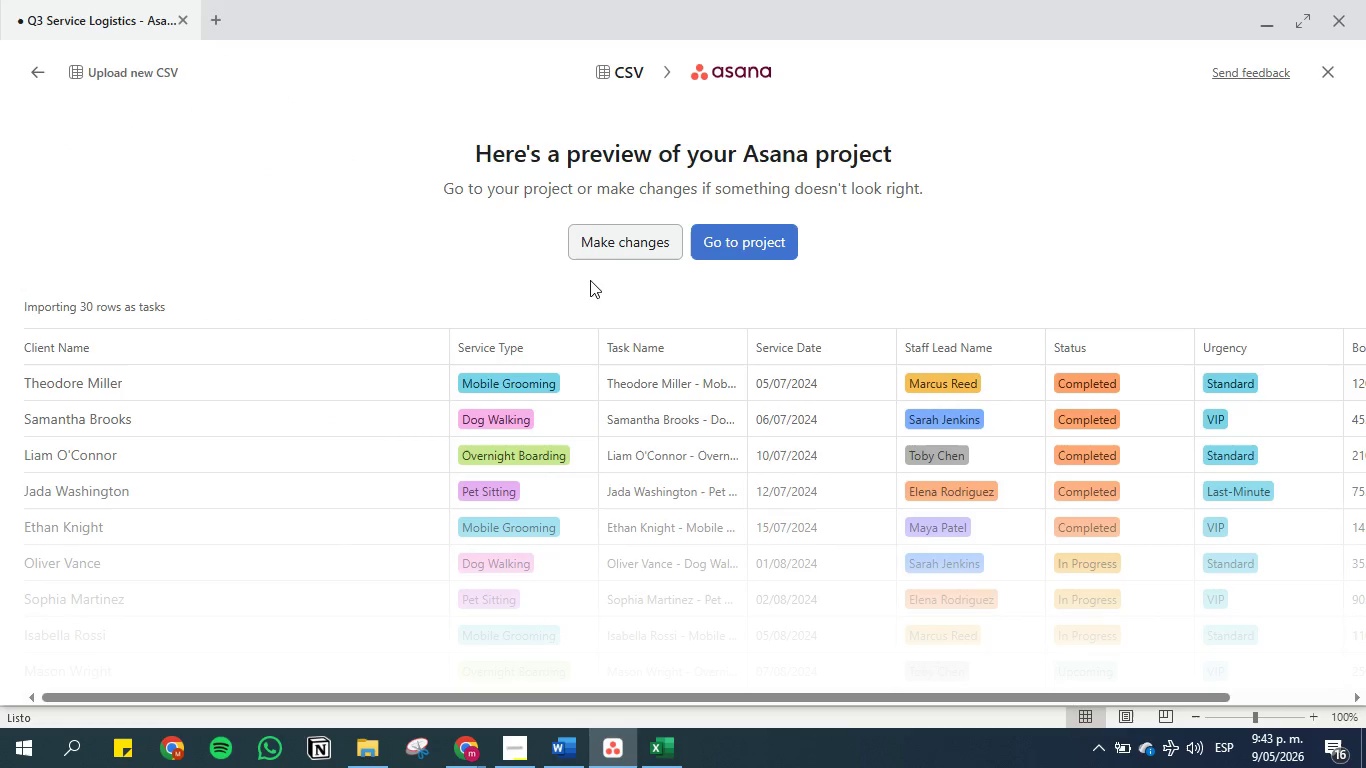 
left_click([605, 235])
 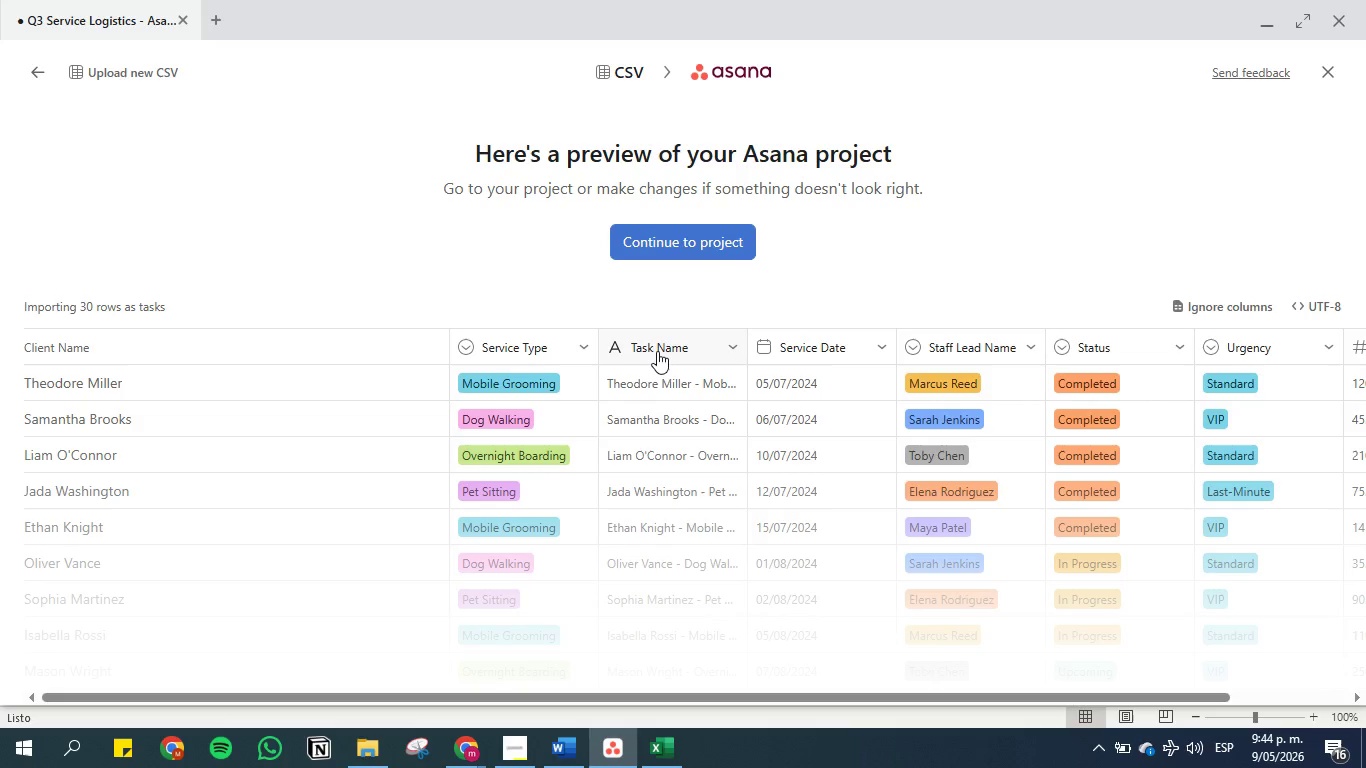 
left_click_drag(start_coordinate=[658, 348], to_coordinate=[385, 348])
 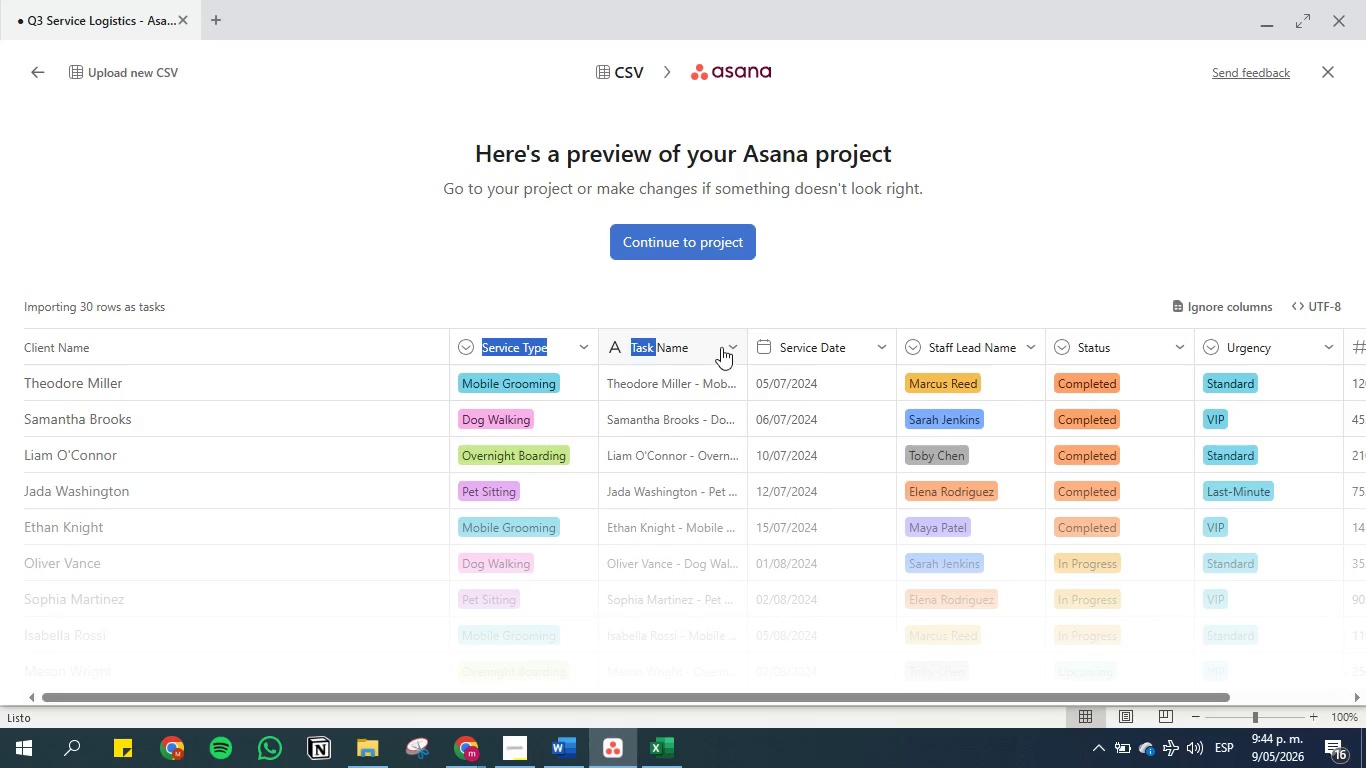 
left_click([725, 347])
 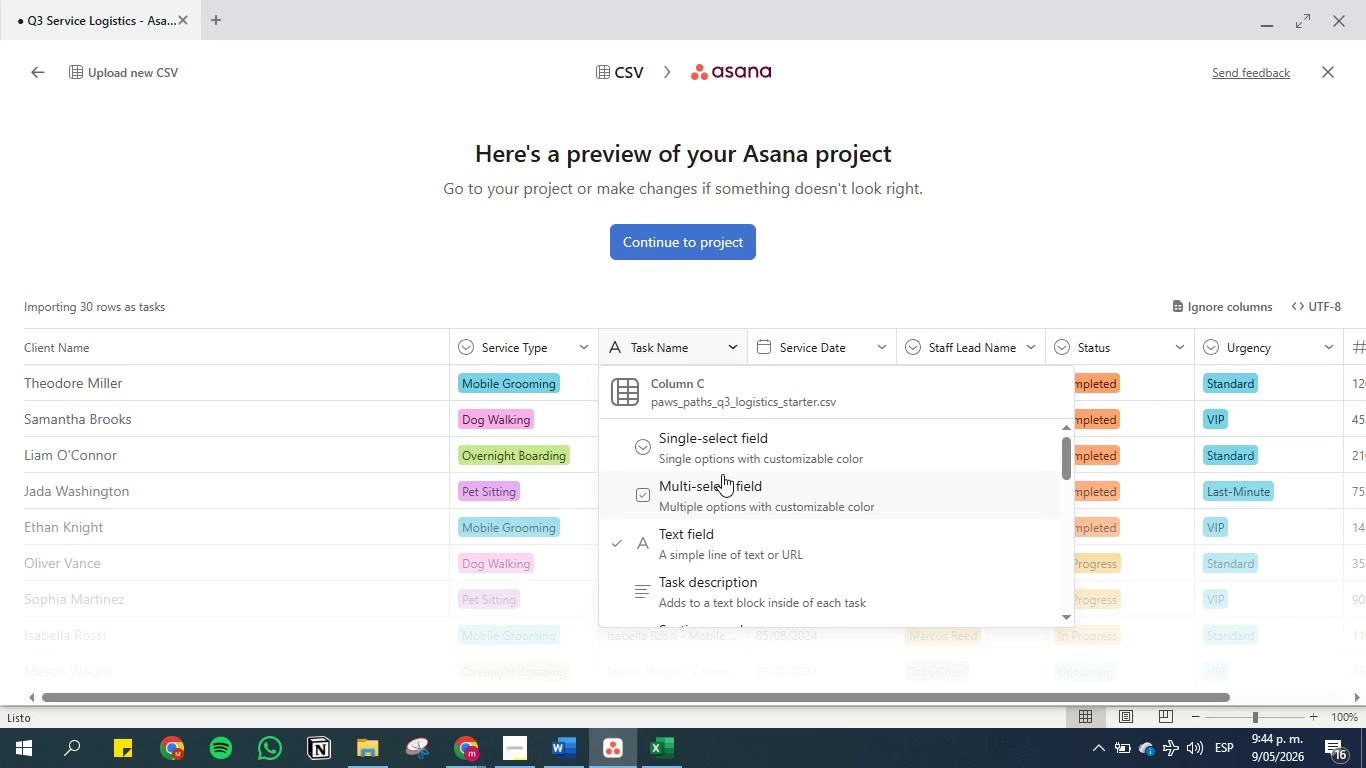 
wait(5.34)
 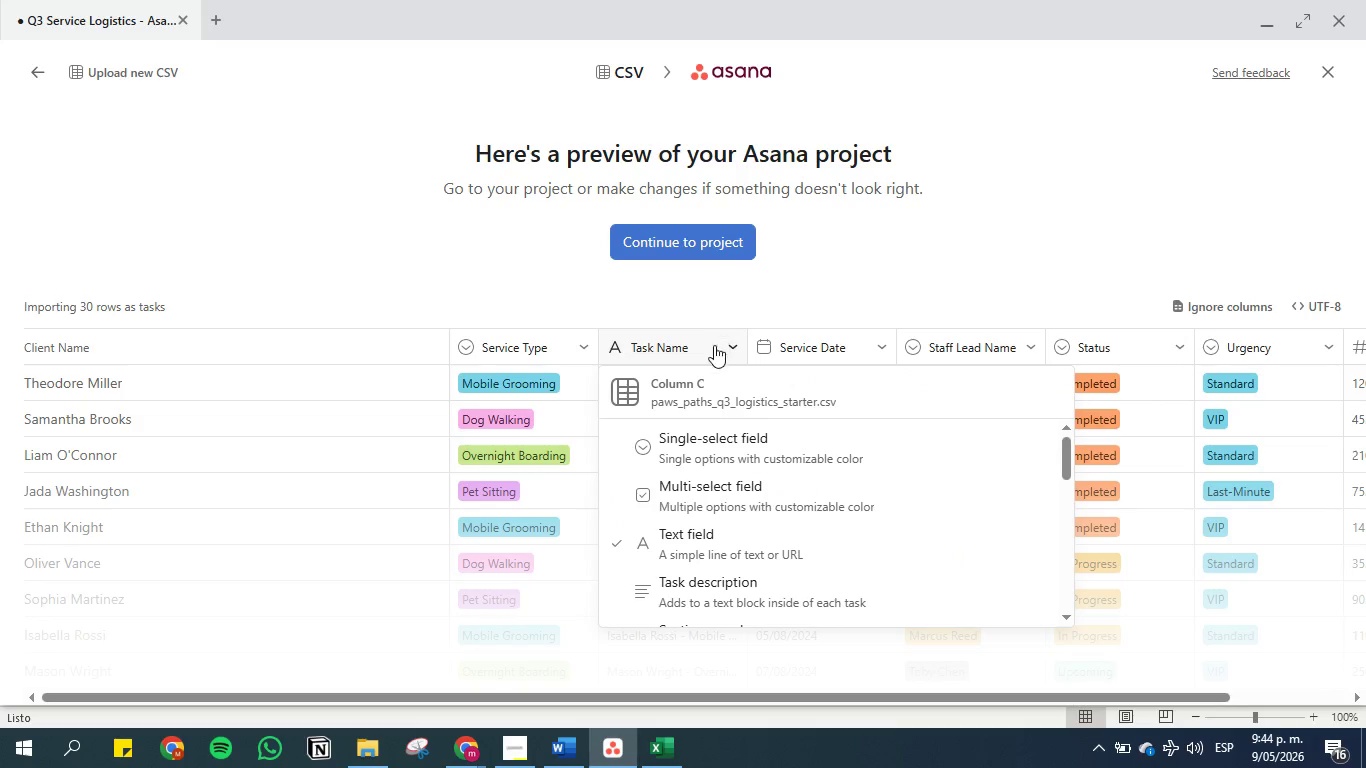 
scroll: coordinate [722, 474], scroll_direction: down, amount: 2.0
 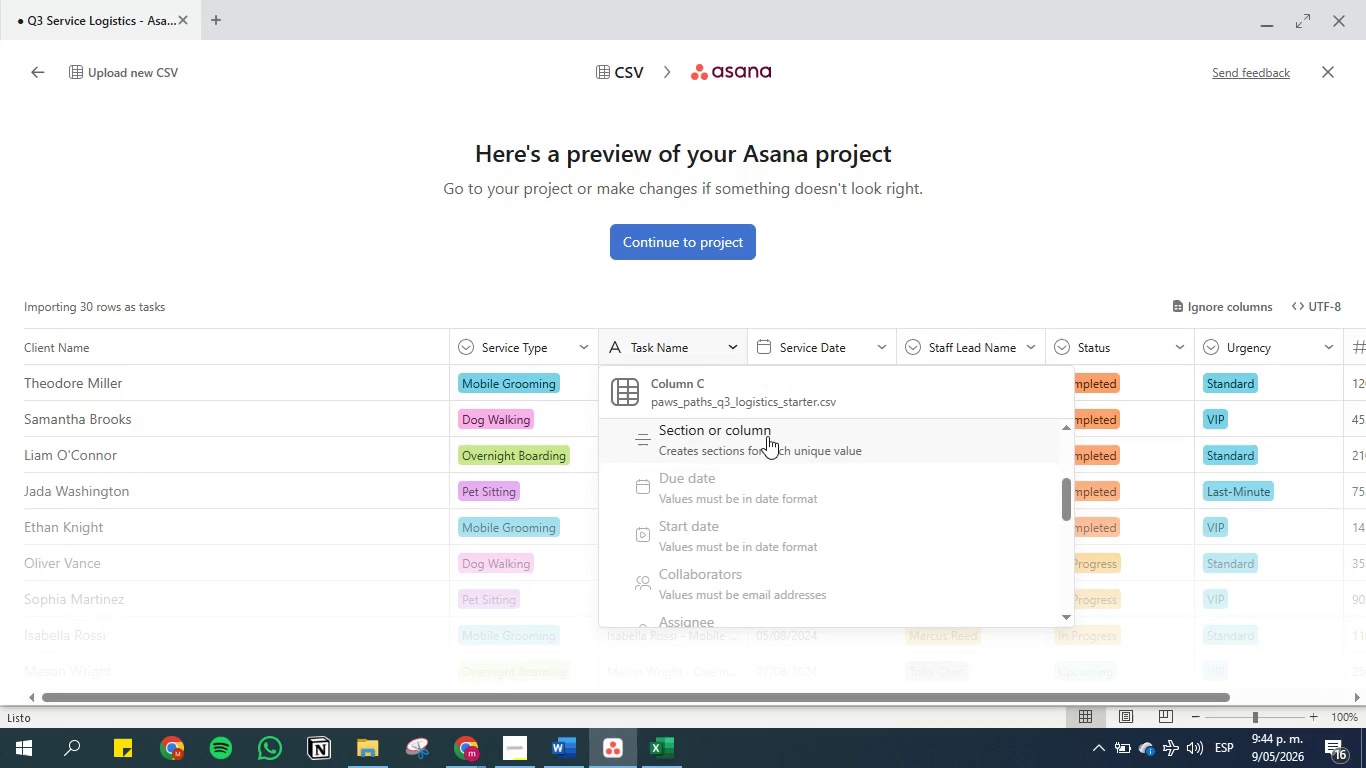 
left_click([769, 435])
 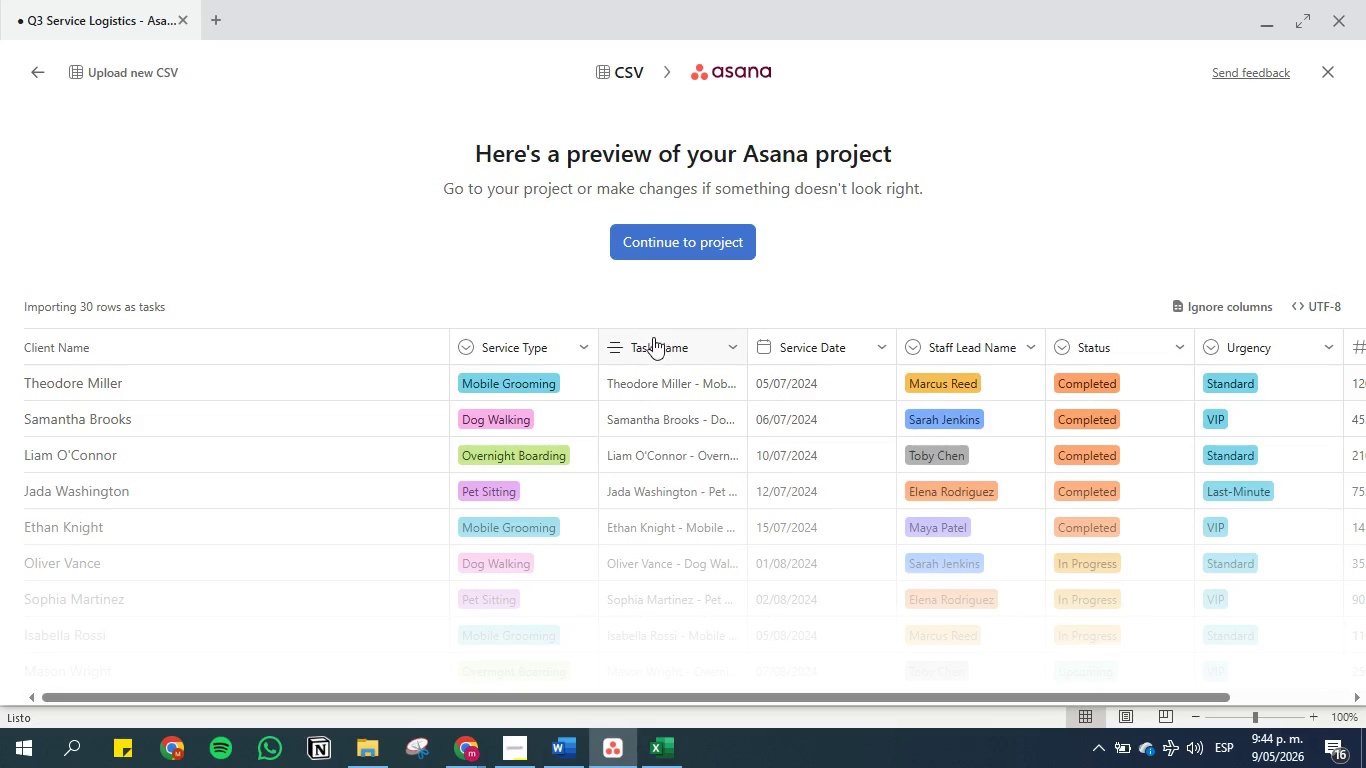 
left_click_drag(start_coordinate=[659, 344], to_coordinate=[574, 344])
 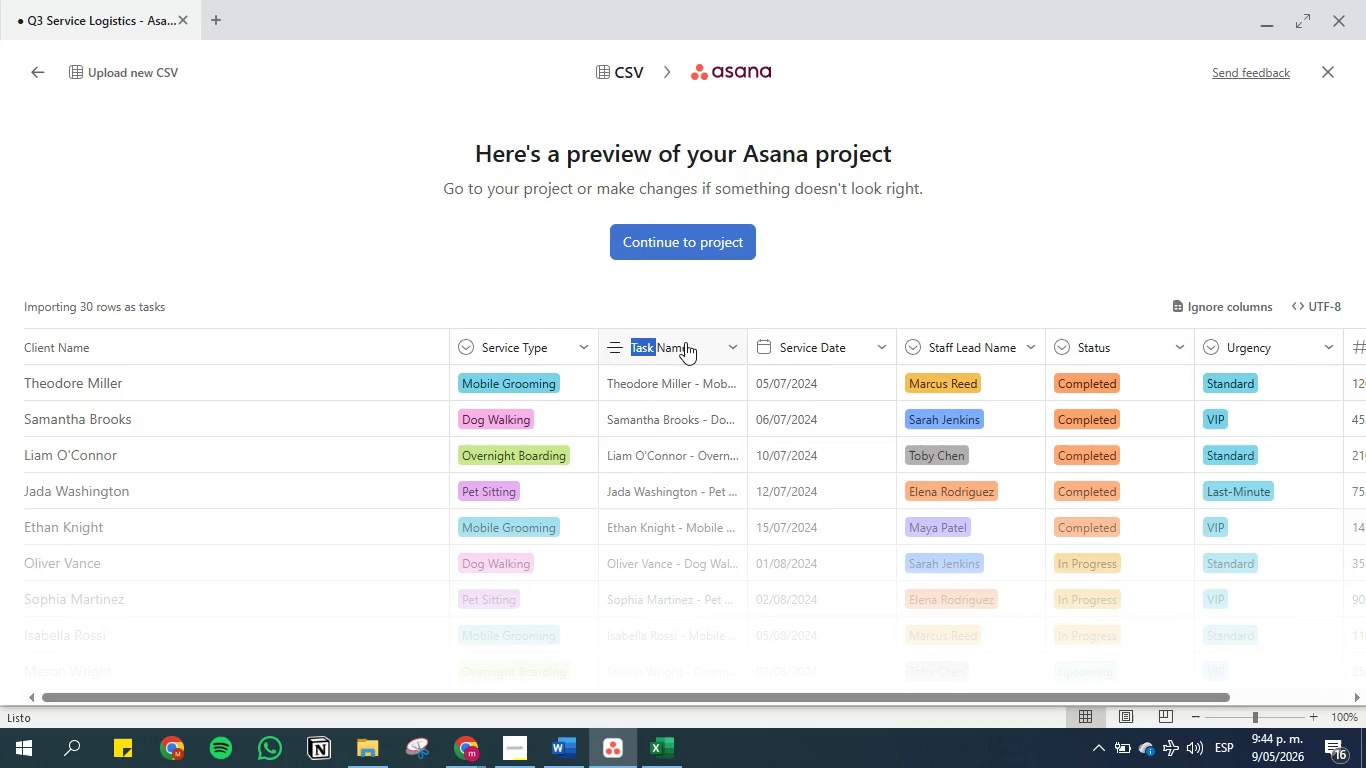 
left_click([686, 345])
 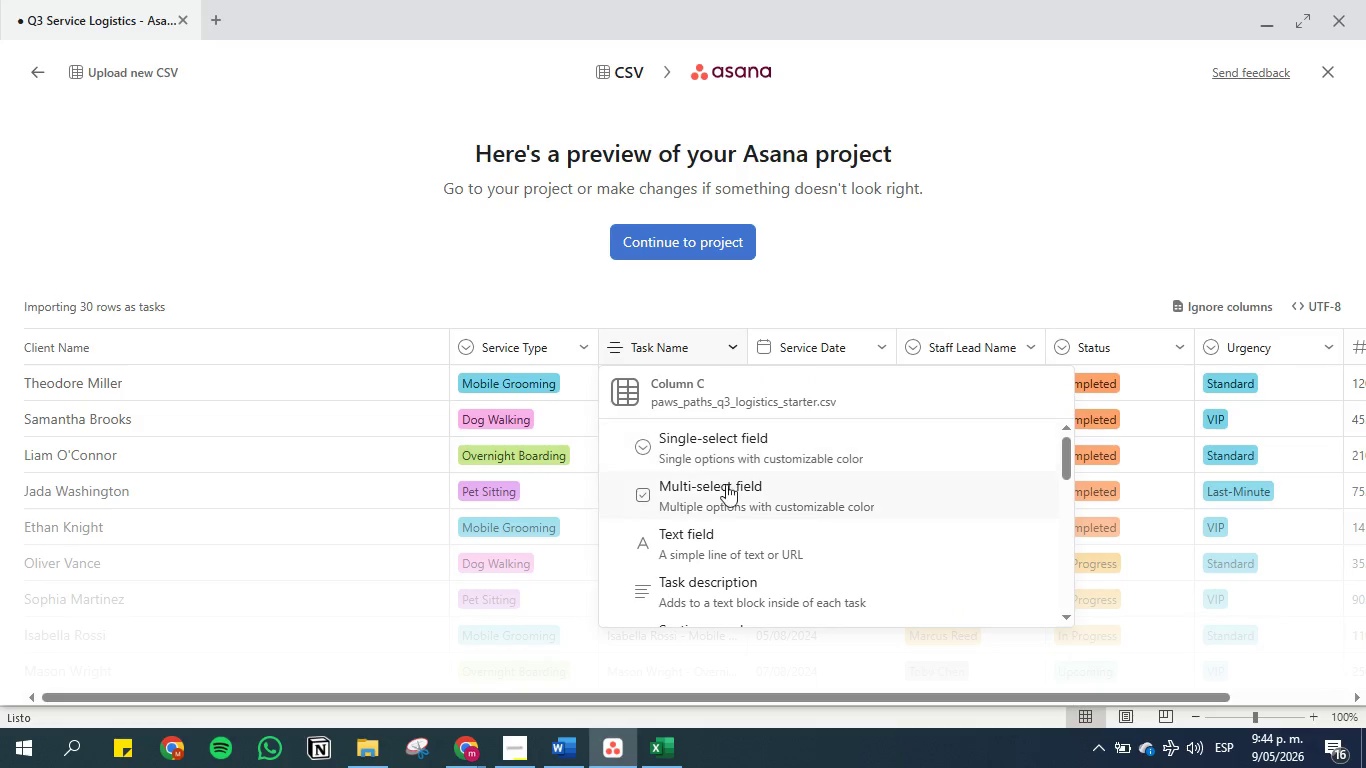 
left_click([730, 538])
 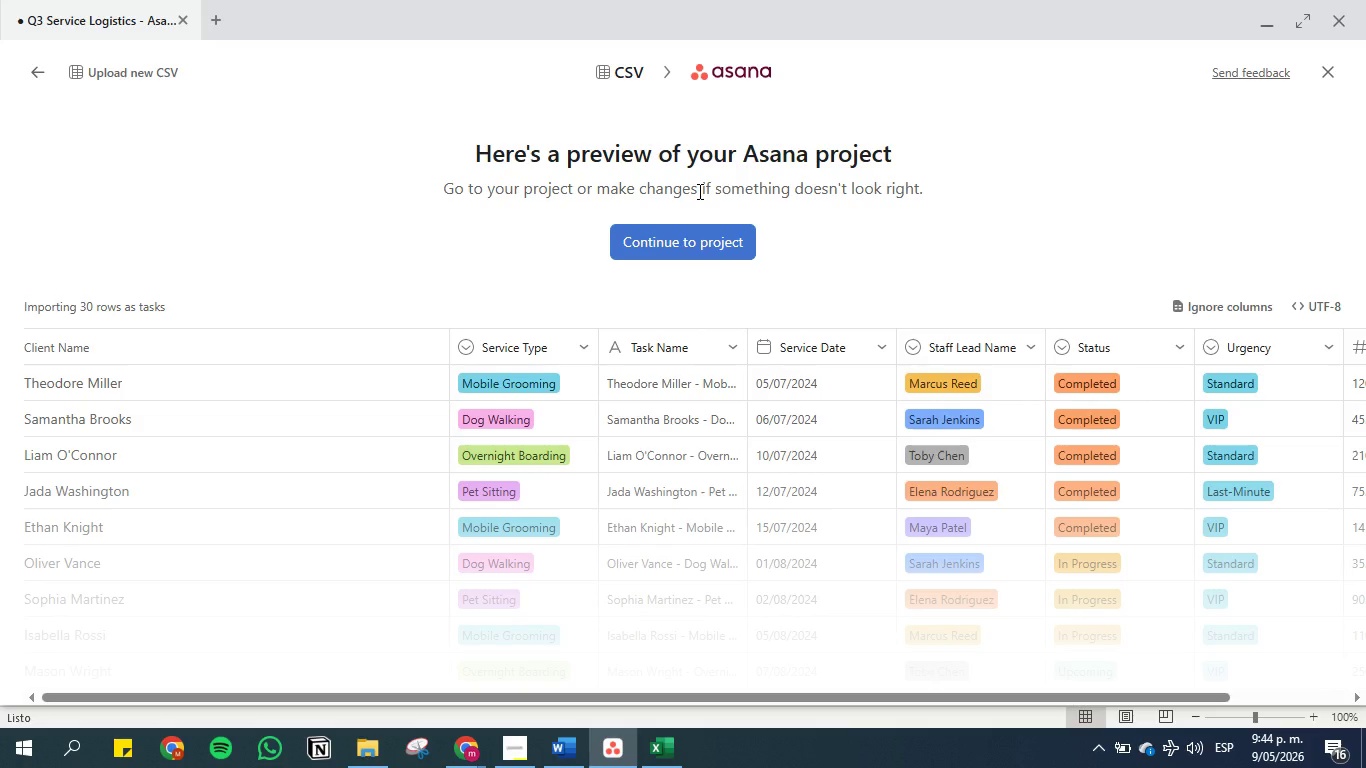 
wait(14.06)
 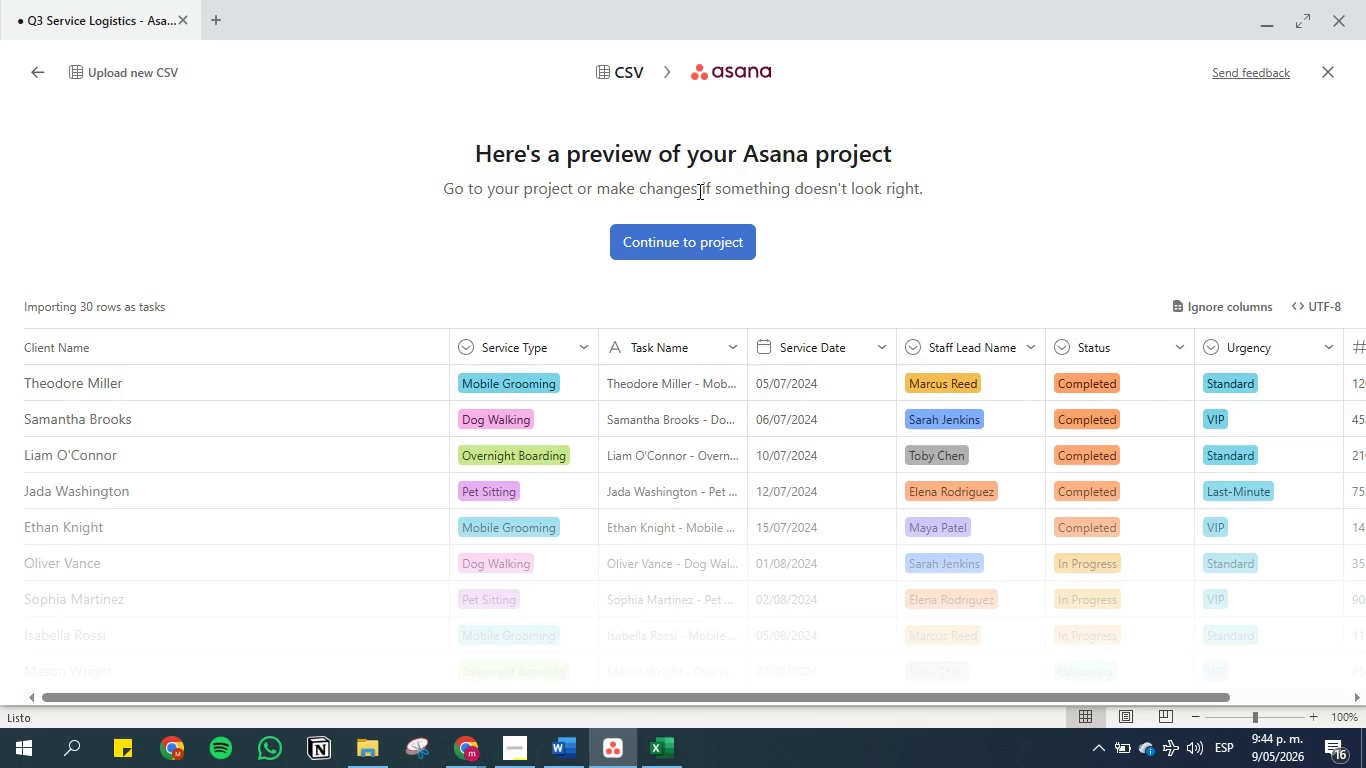 
left_click_drag(start_coordinate=[637, 344], to_coordinate=[626, 344])
 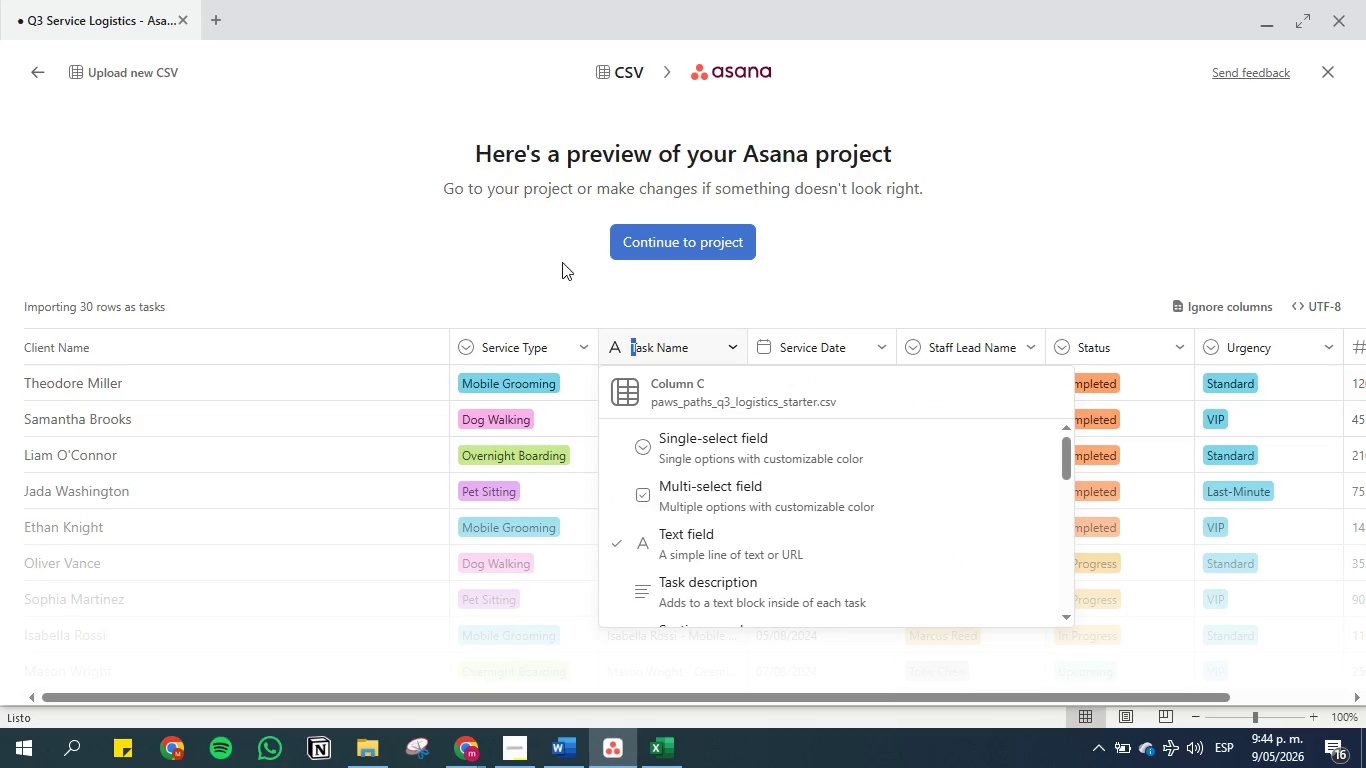 
left_click([557, 262])
 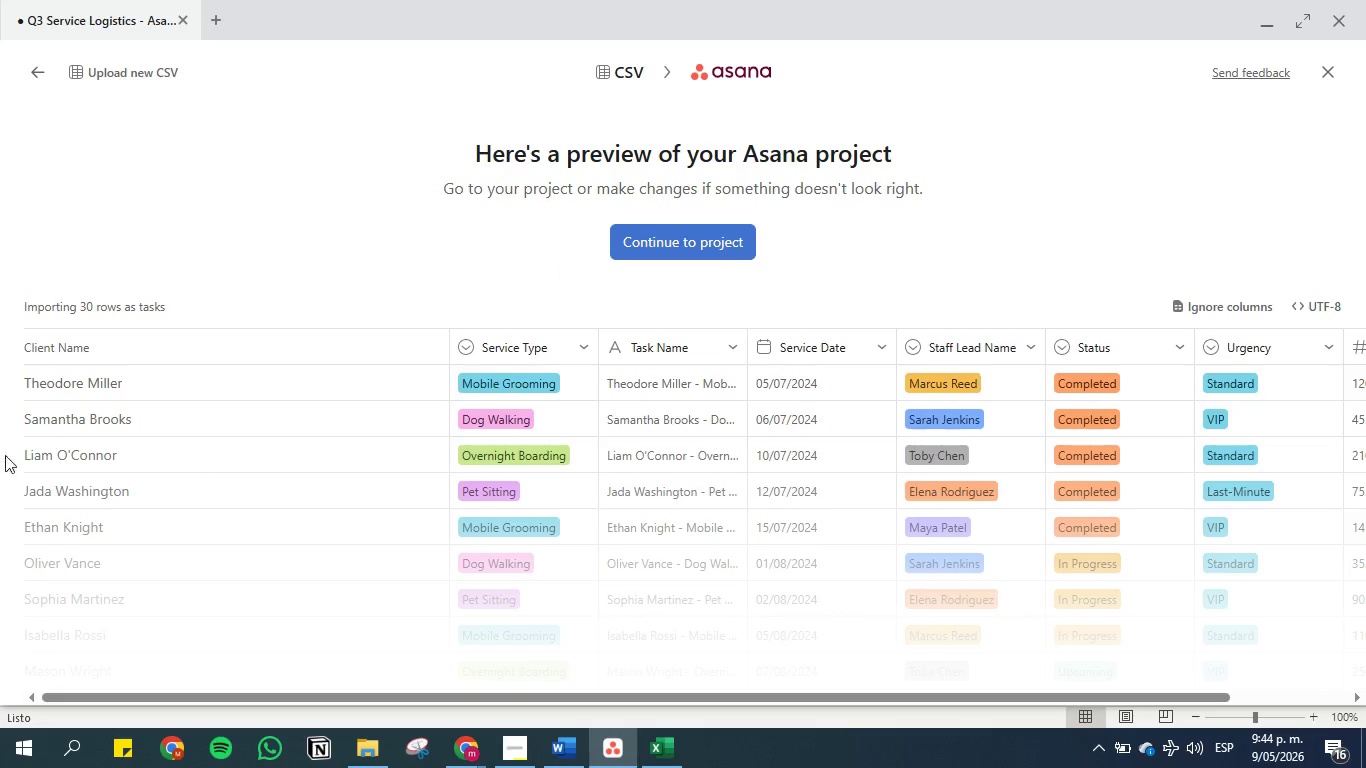 
double_click([174, 350])
 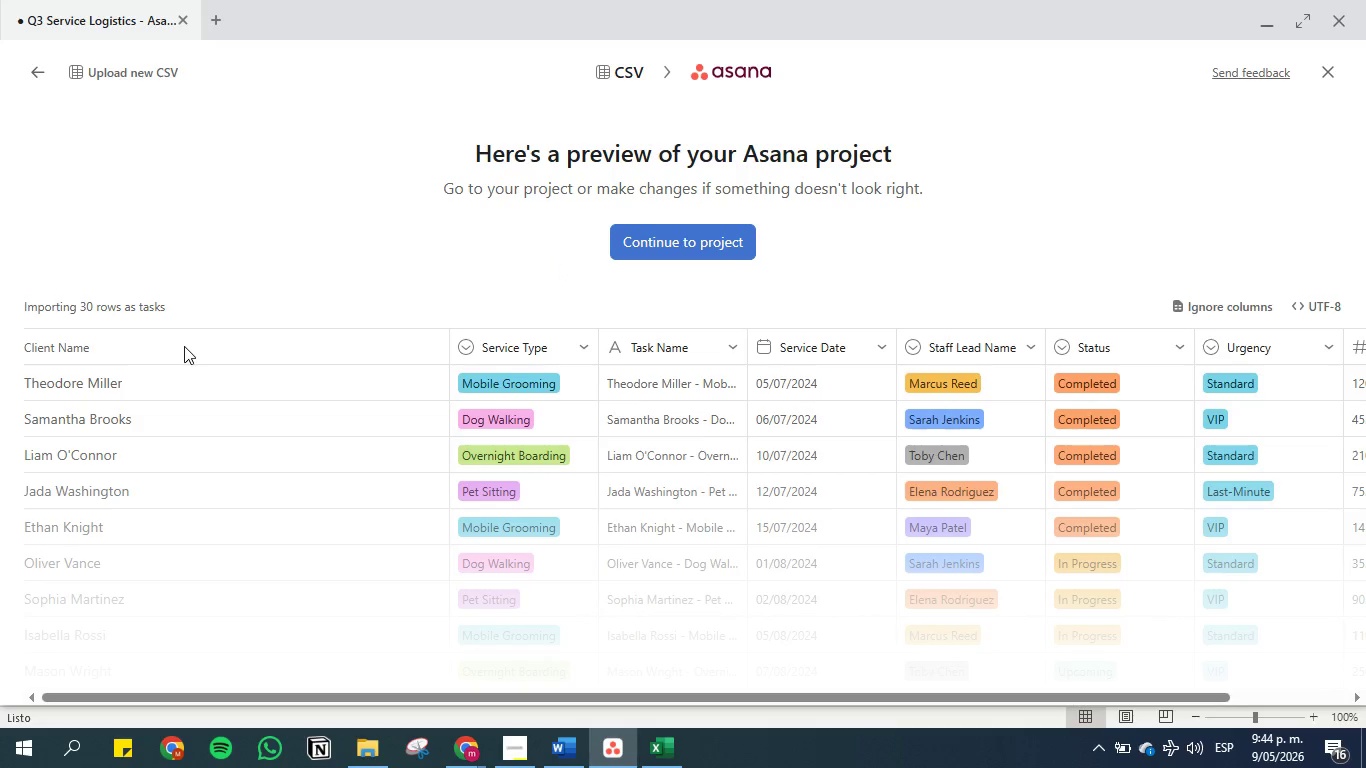 
left_click_drag(start_coordinate=[179, 346], to_coordinate=[295, 345])
 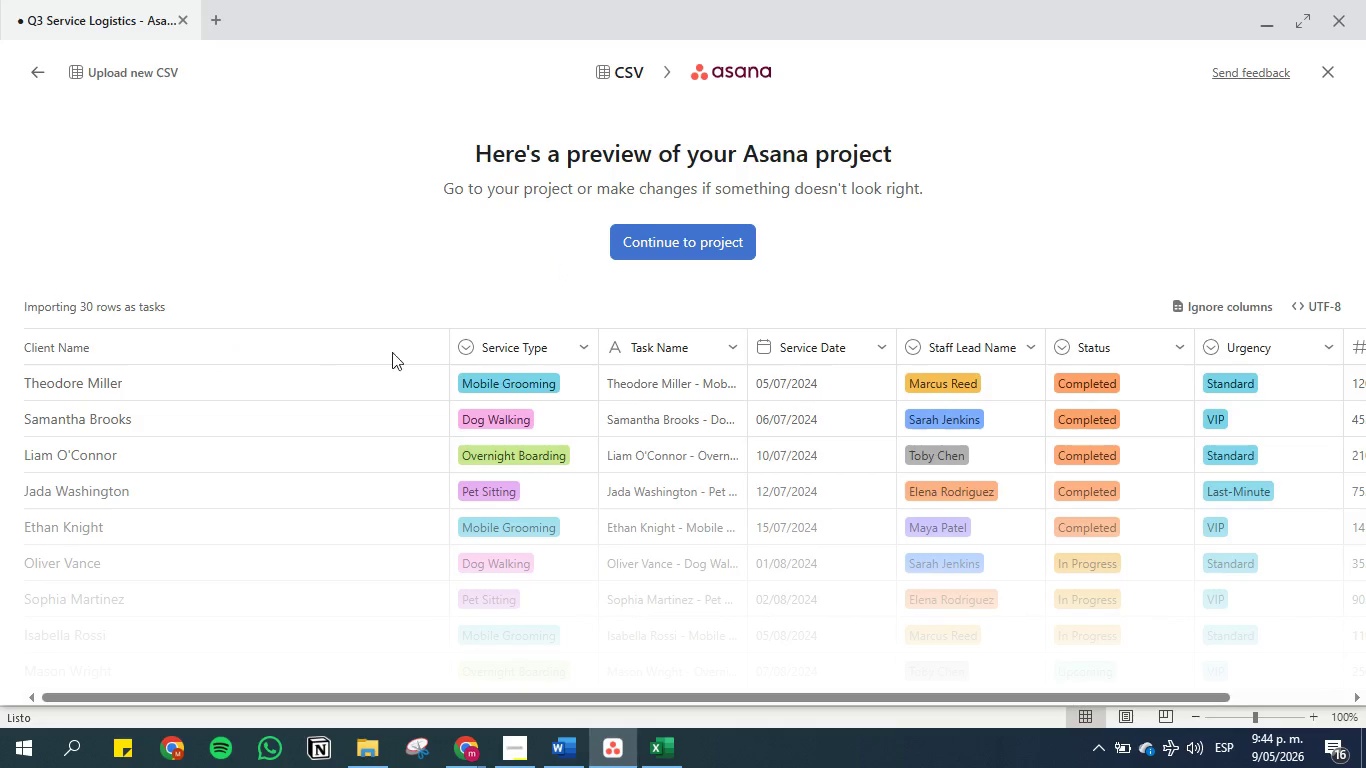 
left_click_drag(start_coordinate=[298, 343], to_coordinate=[427, 352])
 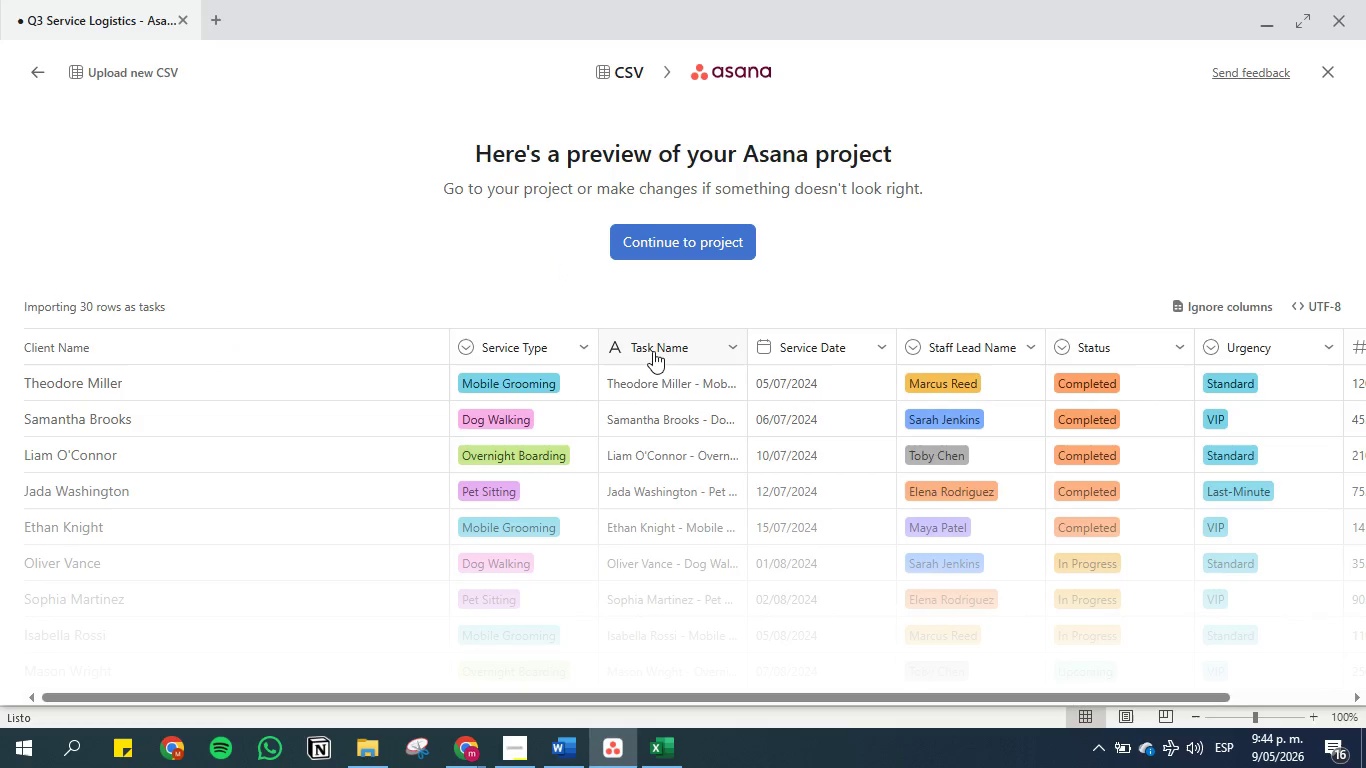 
left_click_drag(start_coordinate=[653, 351], to_coordinate=[633, 350])
 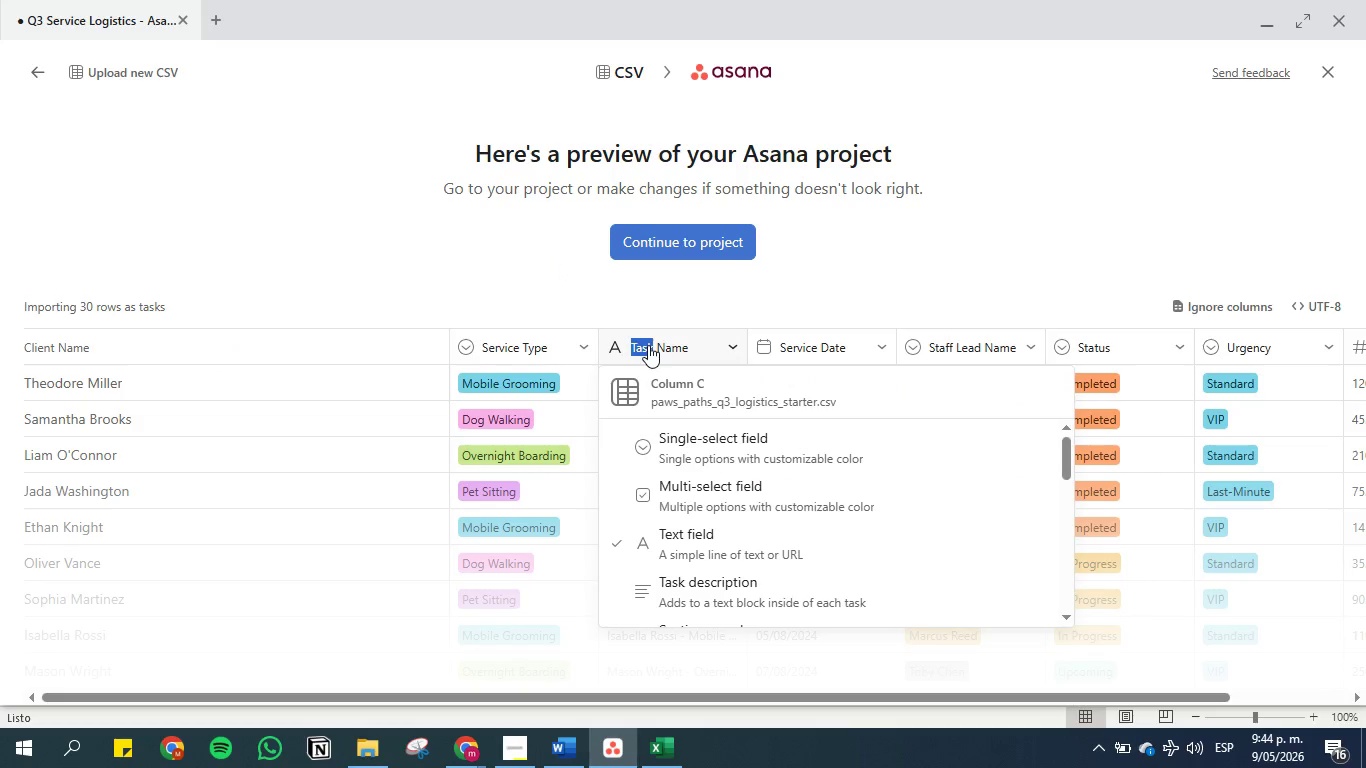 
left_click([648, 345])
 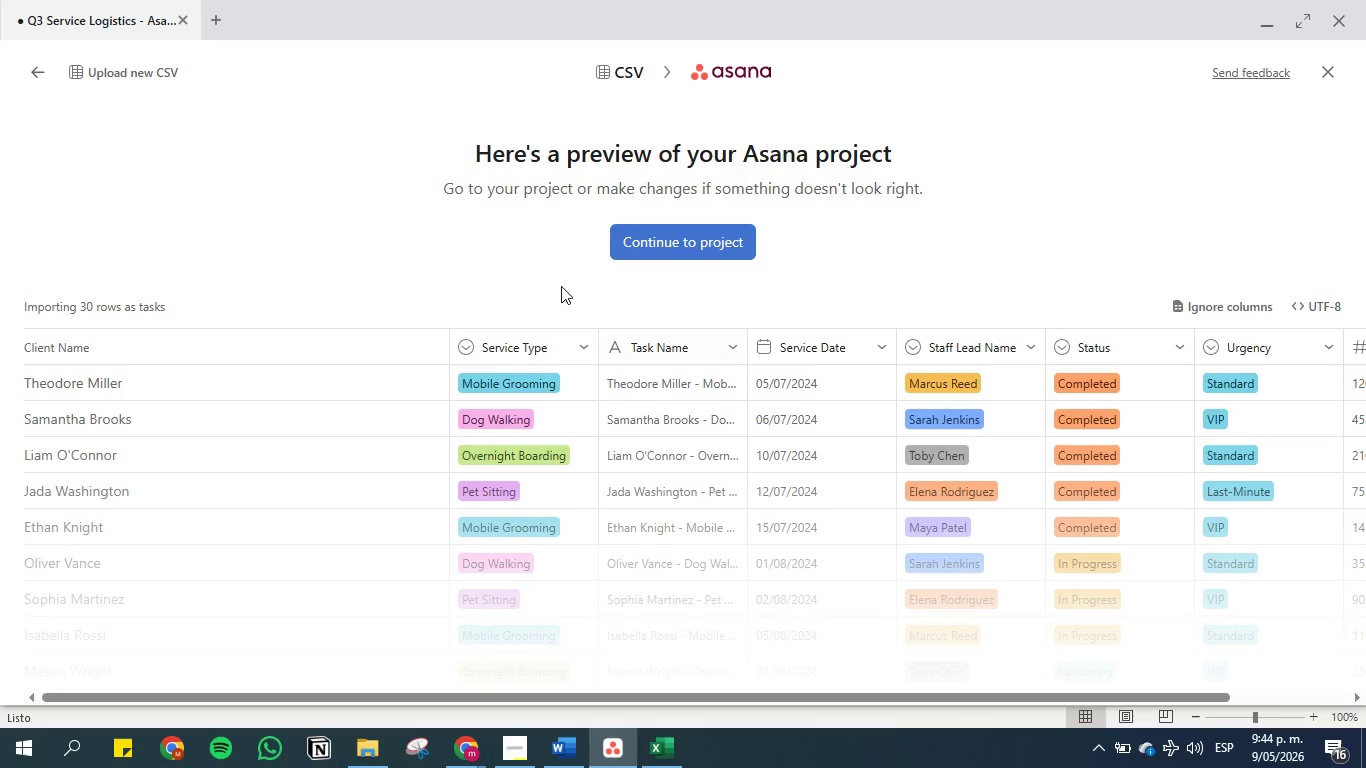 
left_click([561, 286])
 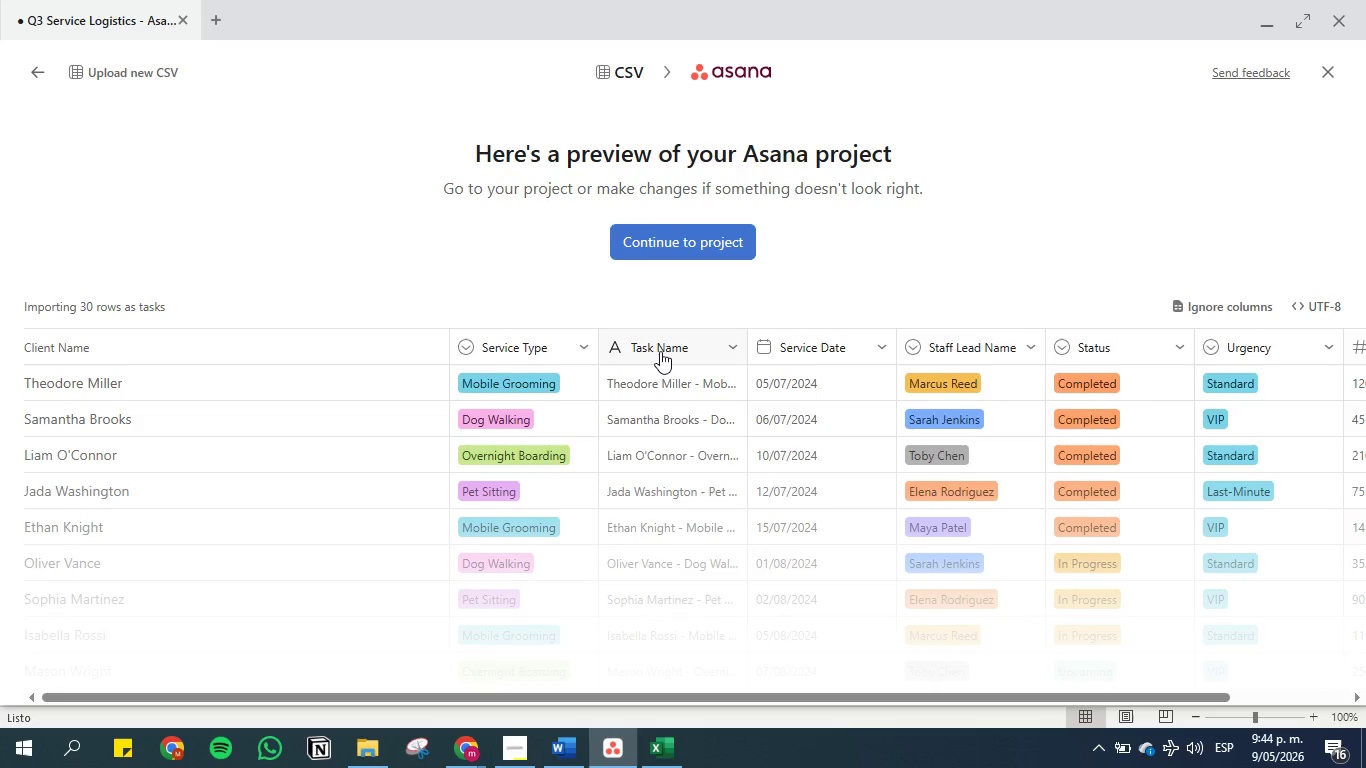 
left_click([660, 351])
 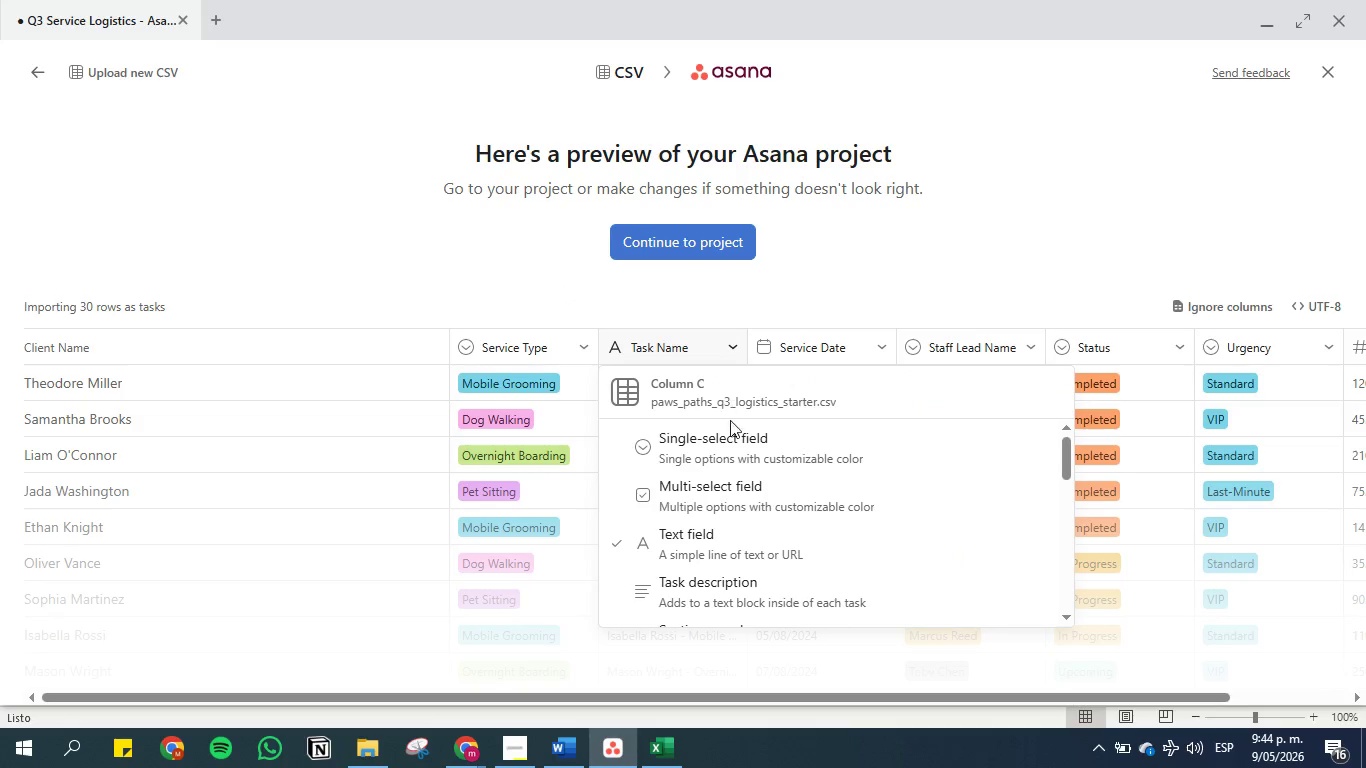 
scroll: coordinate [731, 519], scroll_direction: down, amount: 10.0
 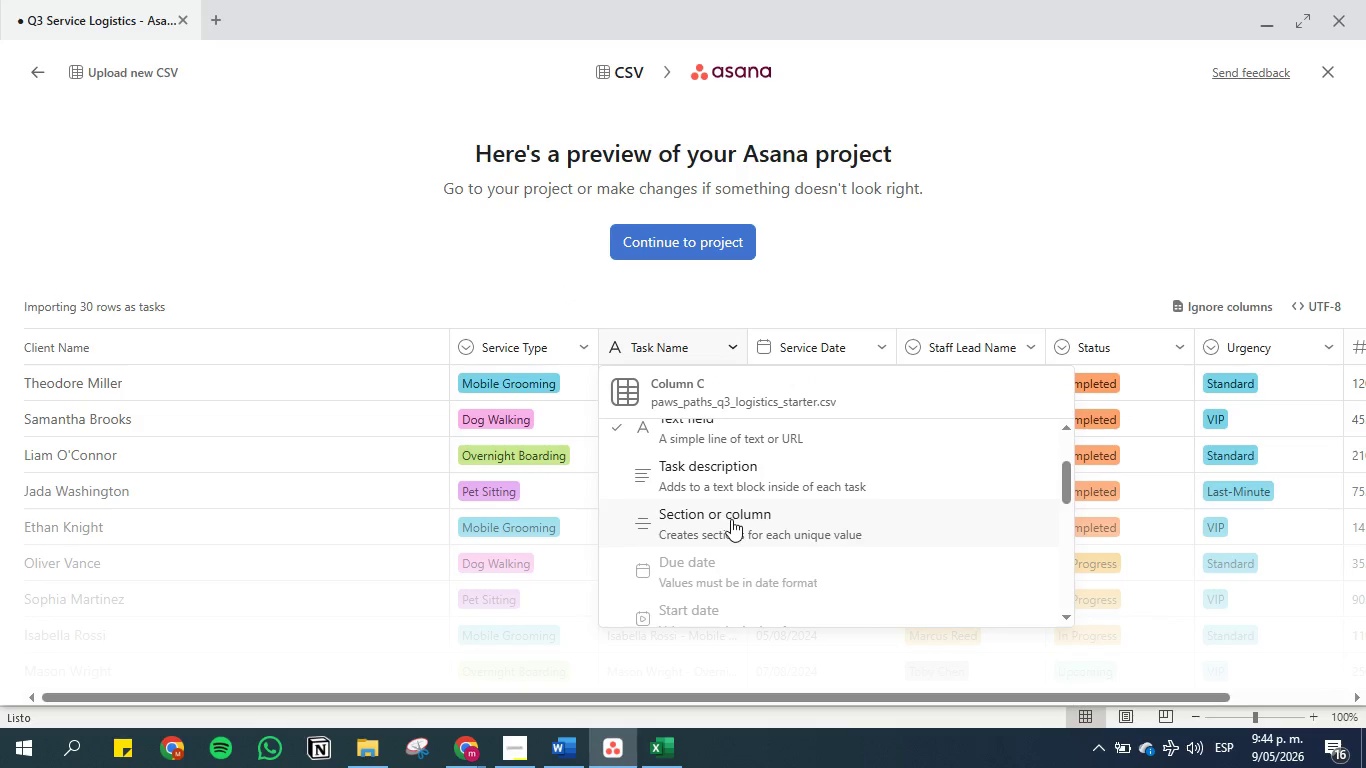 
scroll: coordinate [731, 519], scroll_direction: up, amount: 5.0
 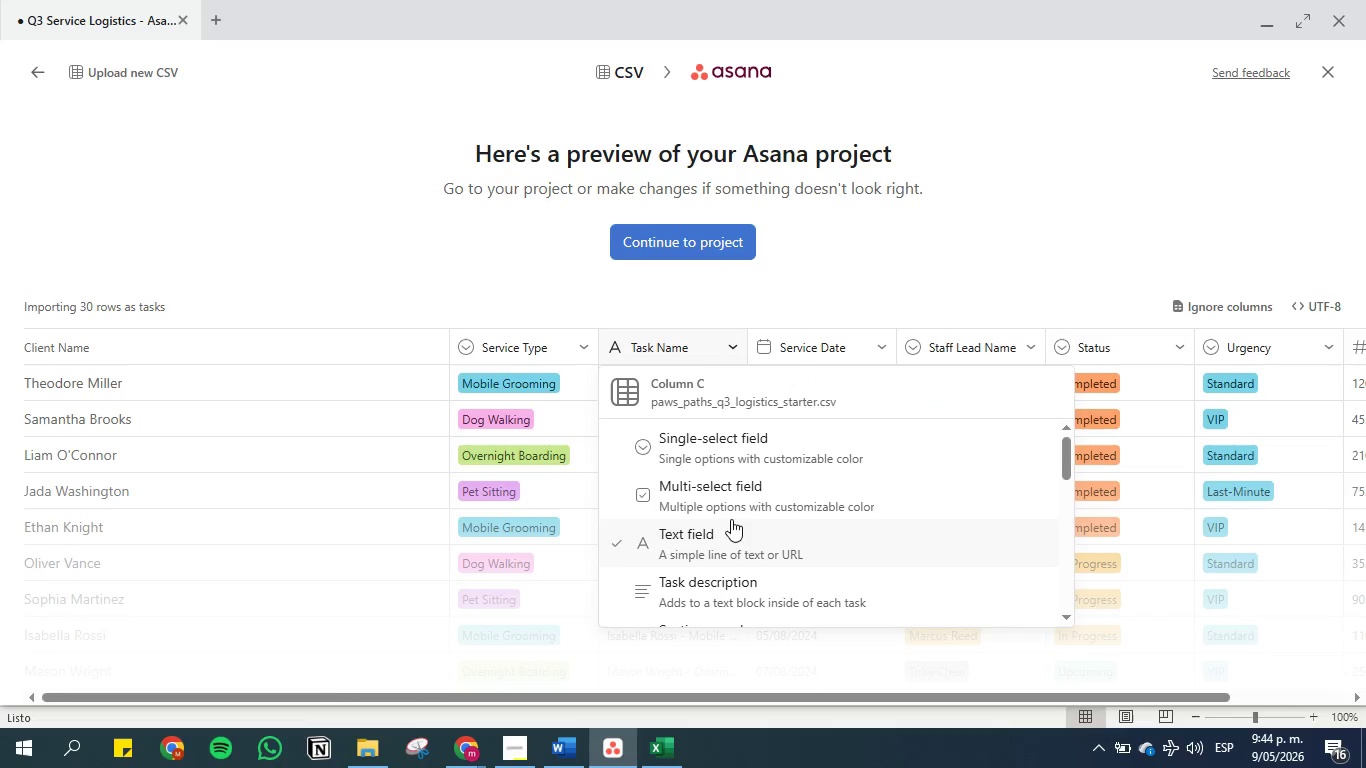 
left_click([509, 288])
 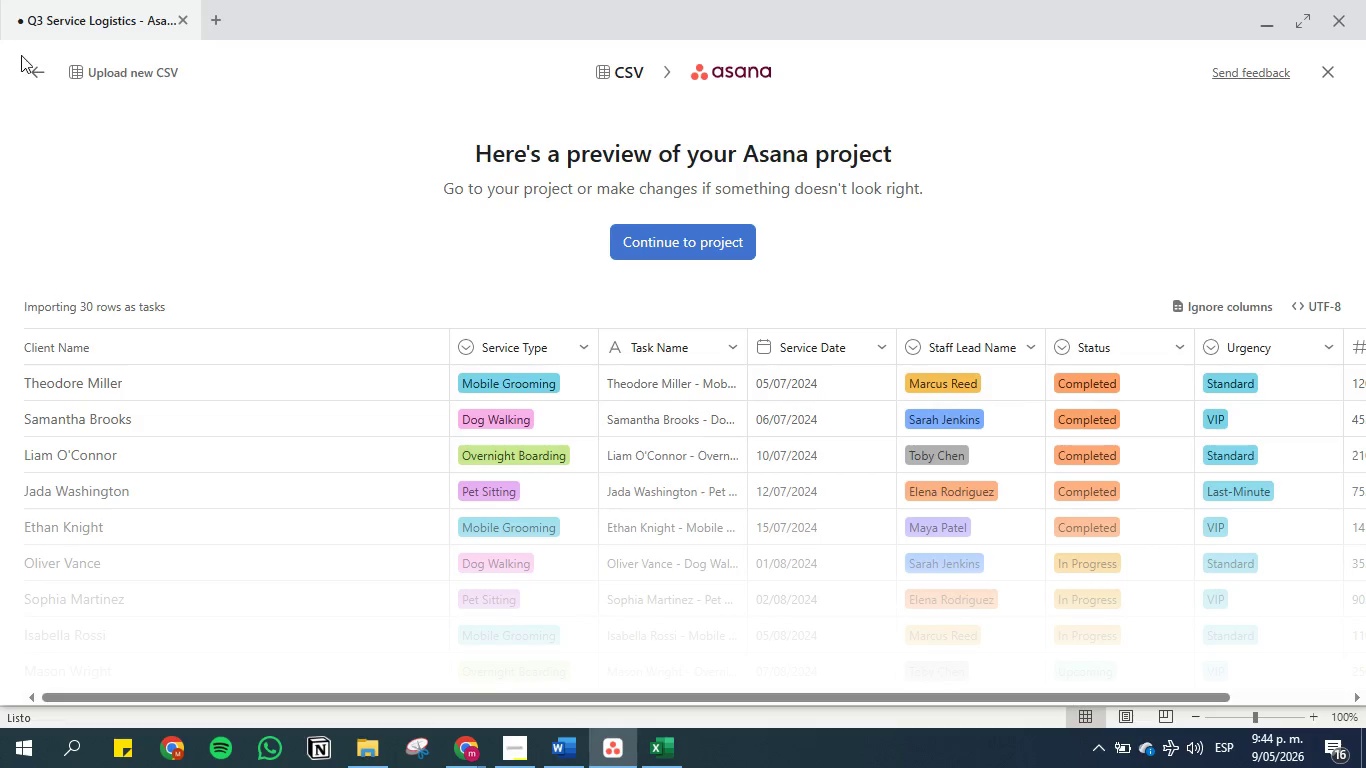 
left_click([26, 61])
 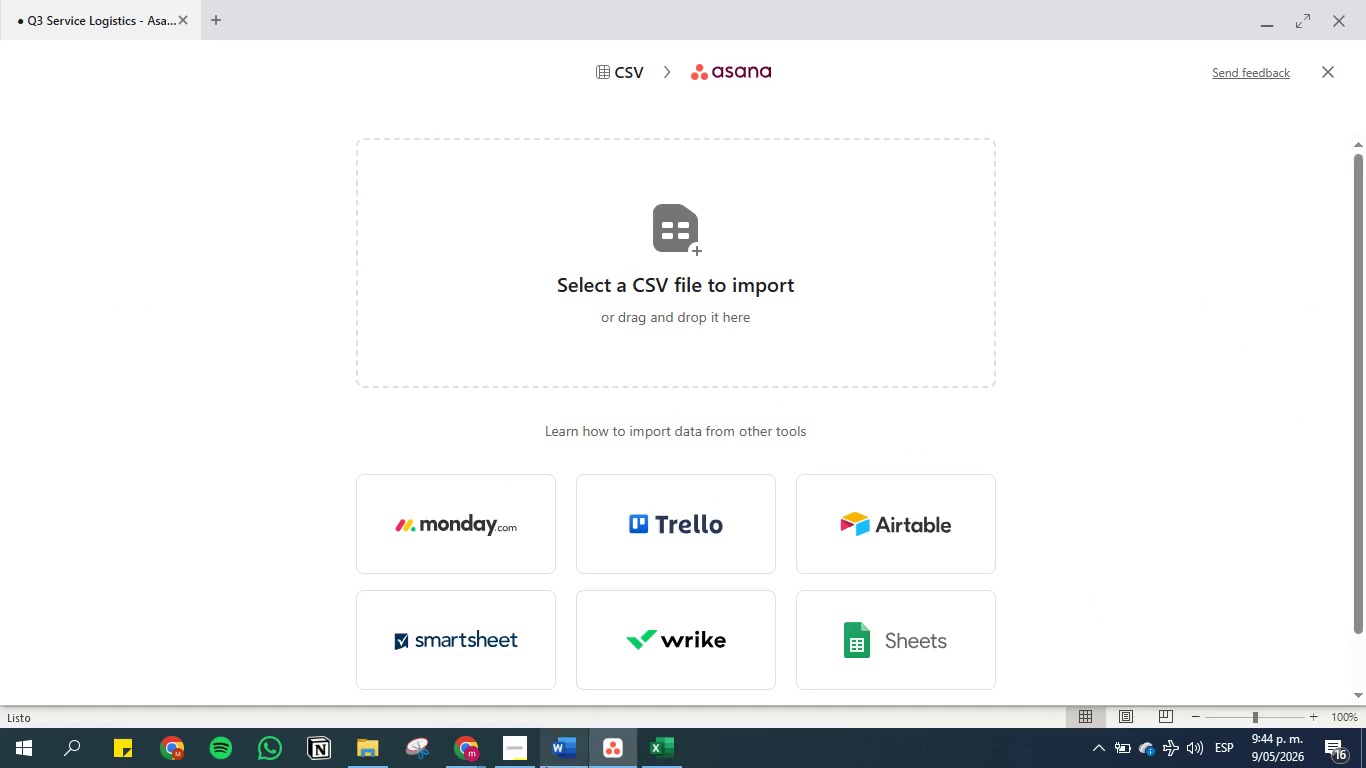 
left_click([665, 749])
 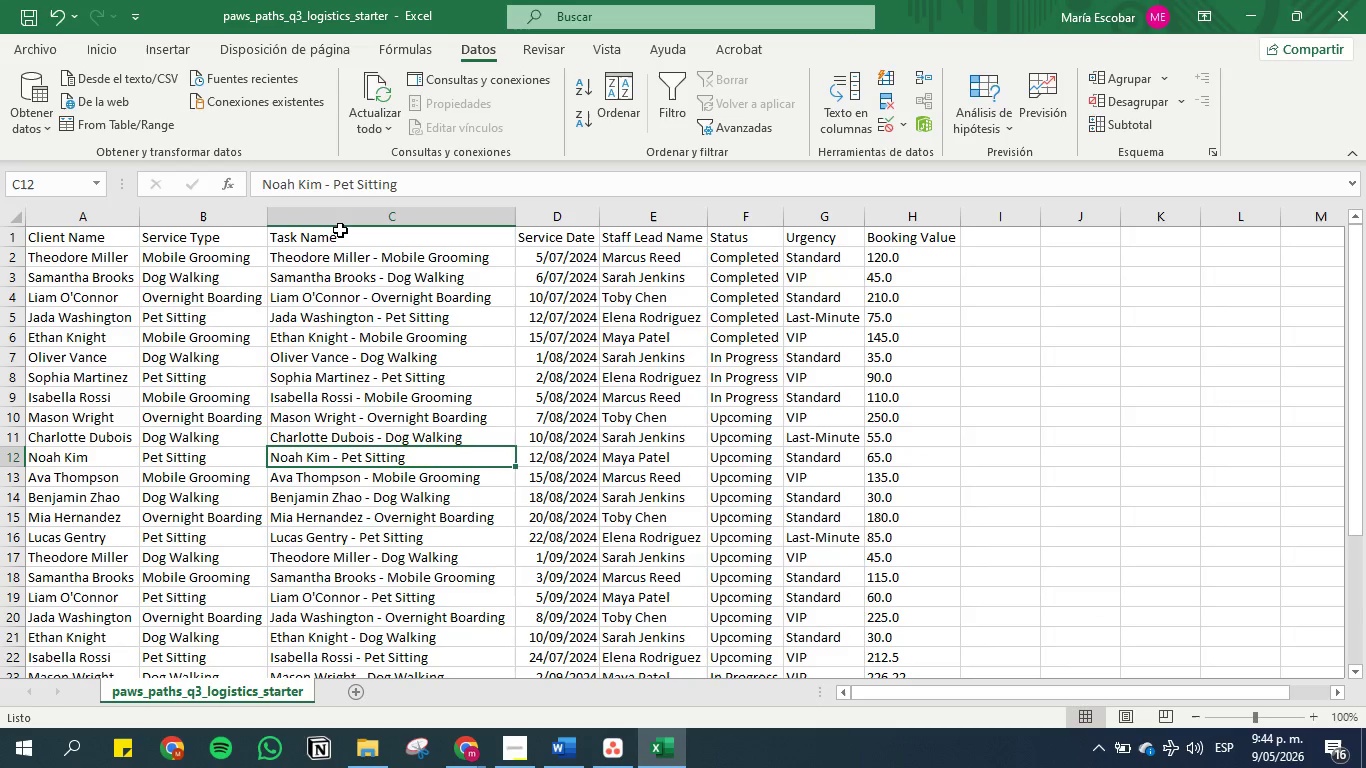 
left_click([340, 242])
 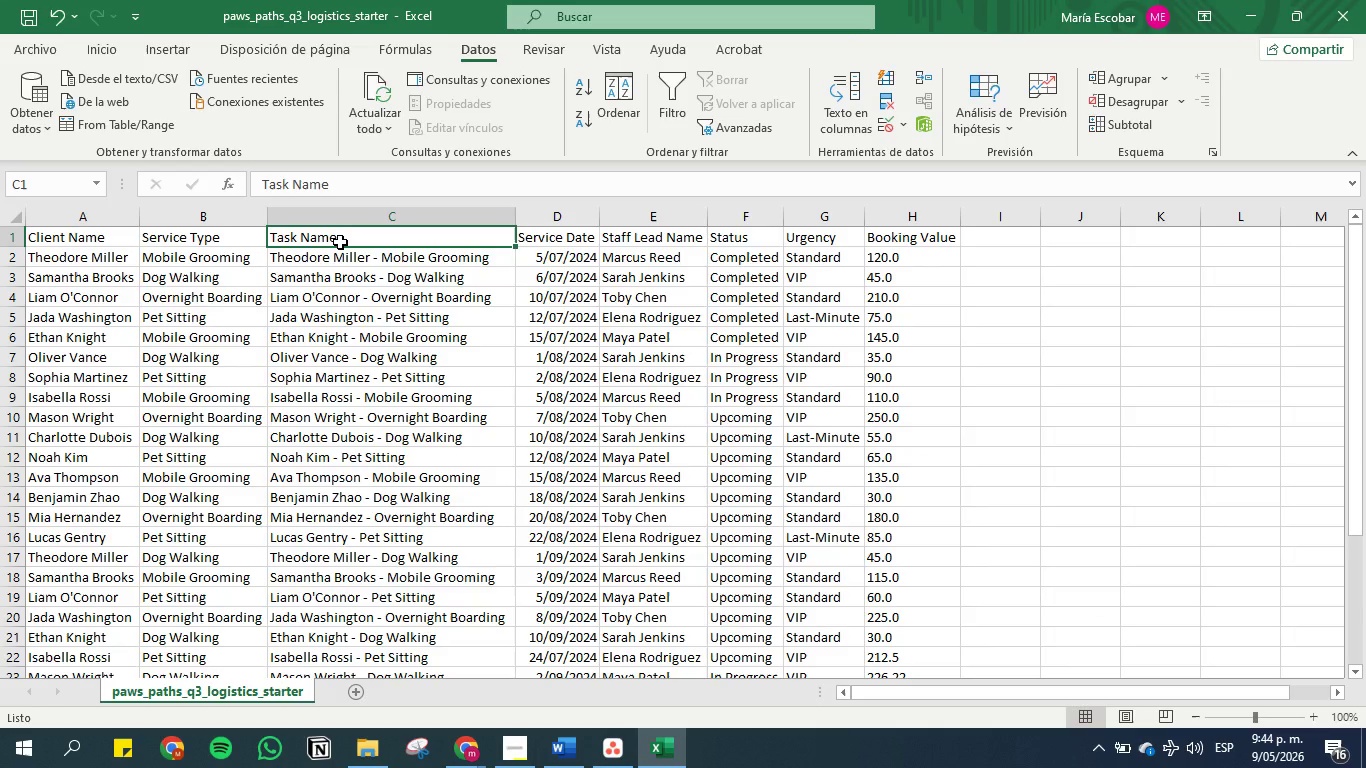 
key(Control+Shift+ArrowDown)
 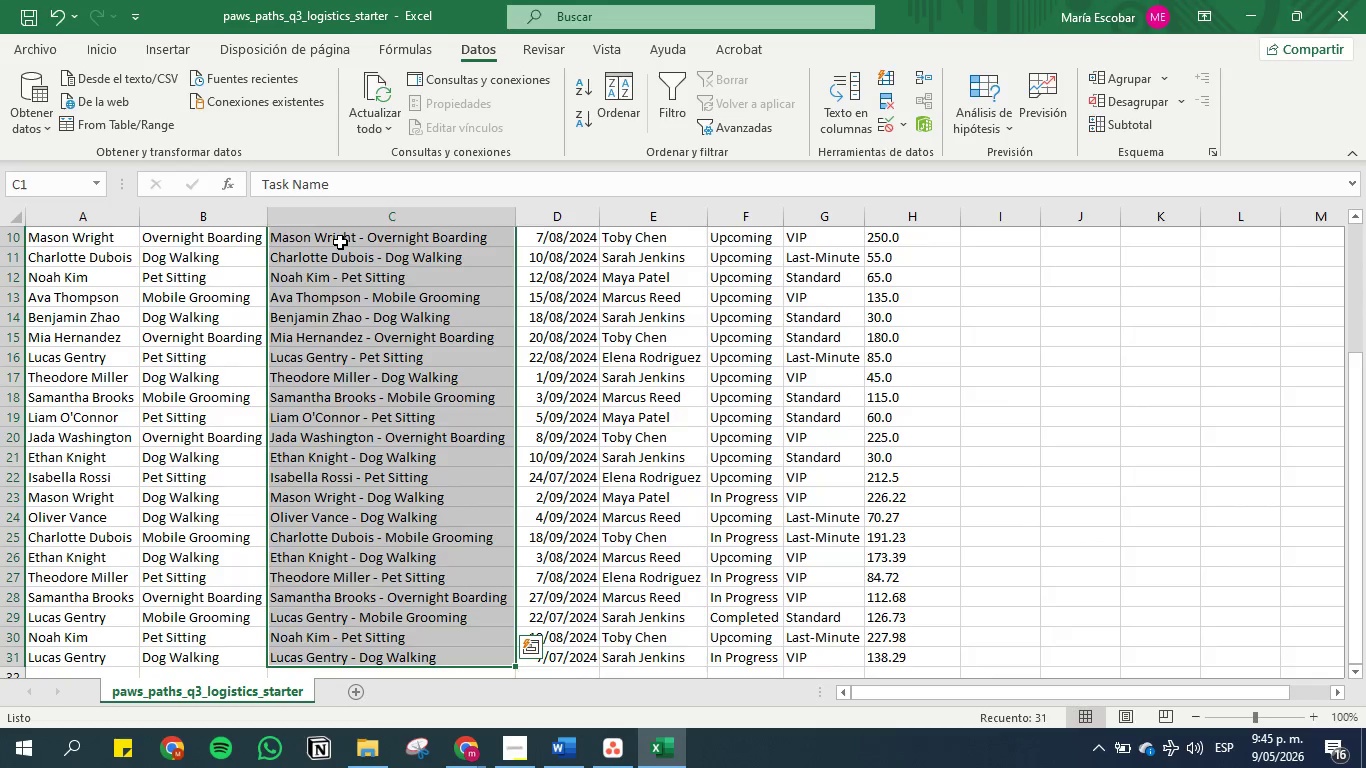 
key(Control+C)
 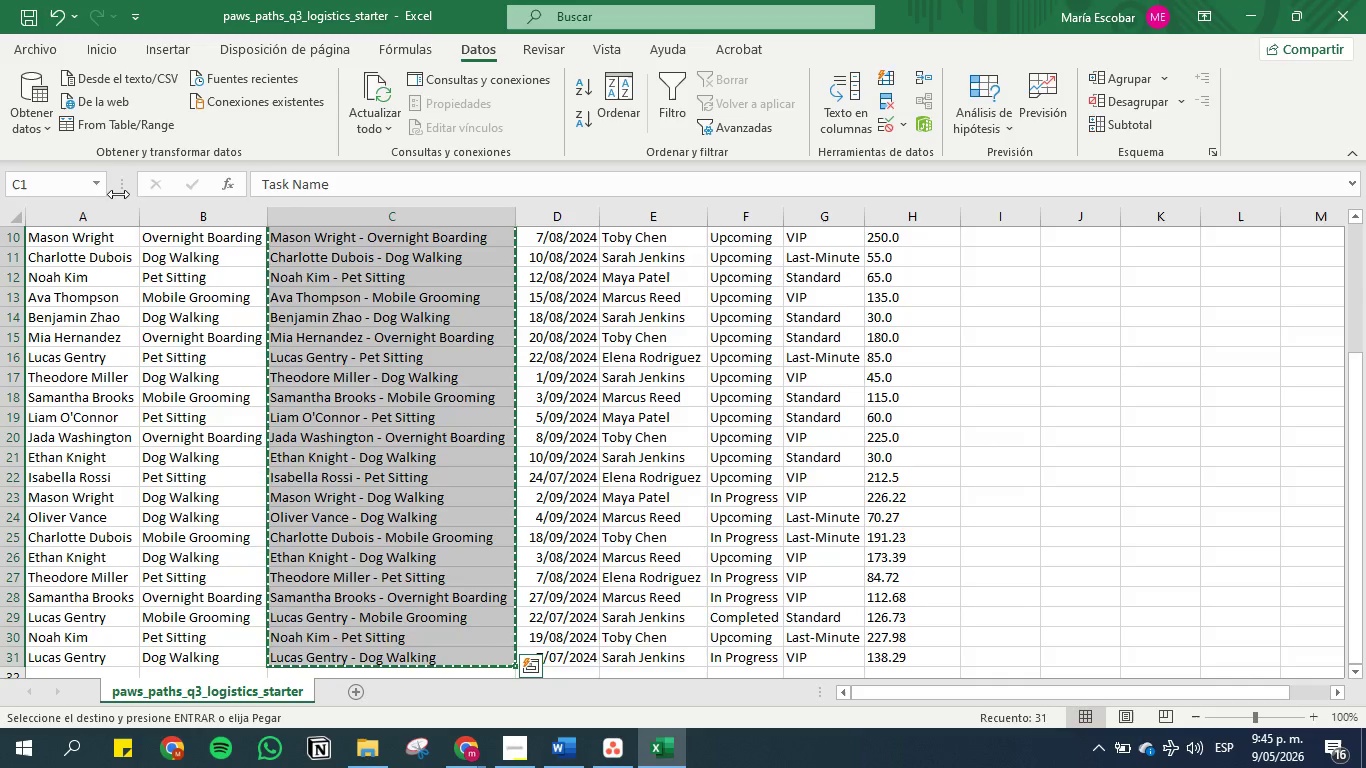 
right_click([75, 215])
 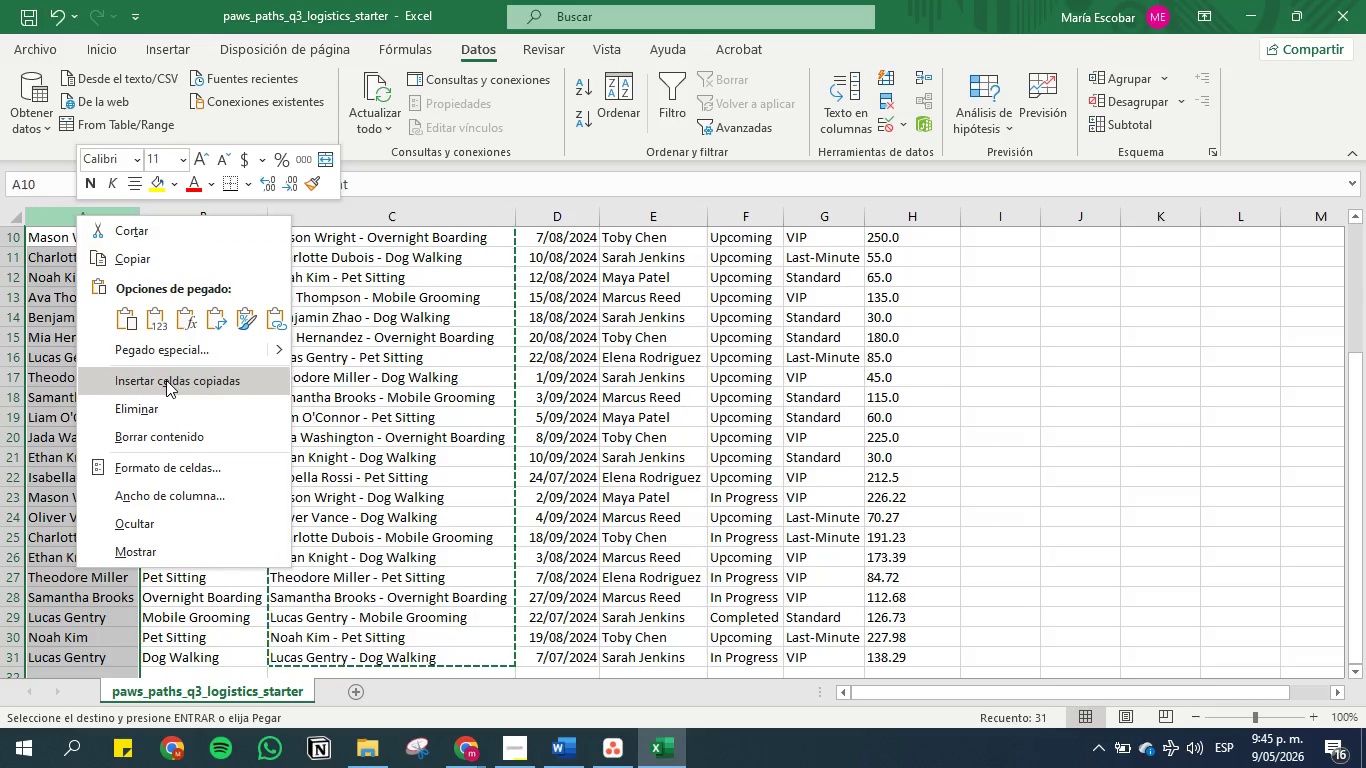 
left_click([166, 380])
 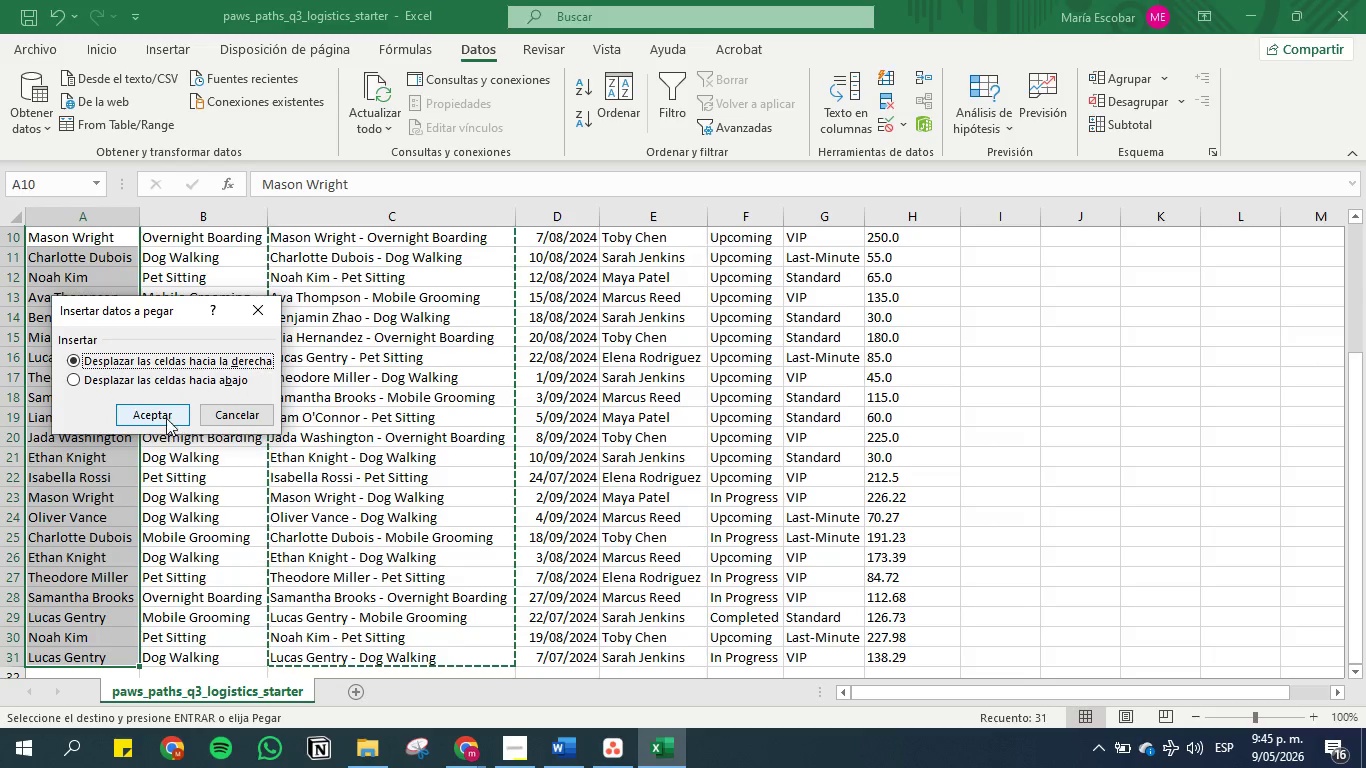 
left_click([164, 417])
 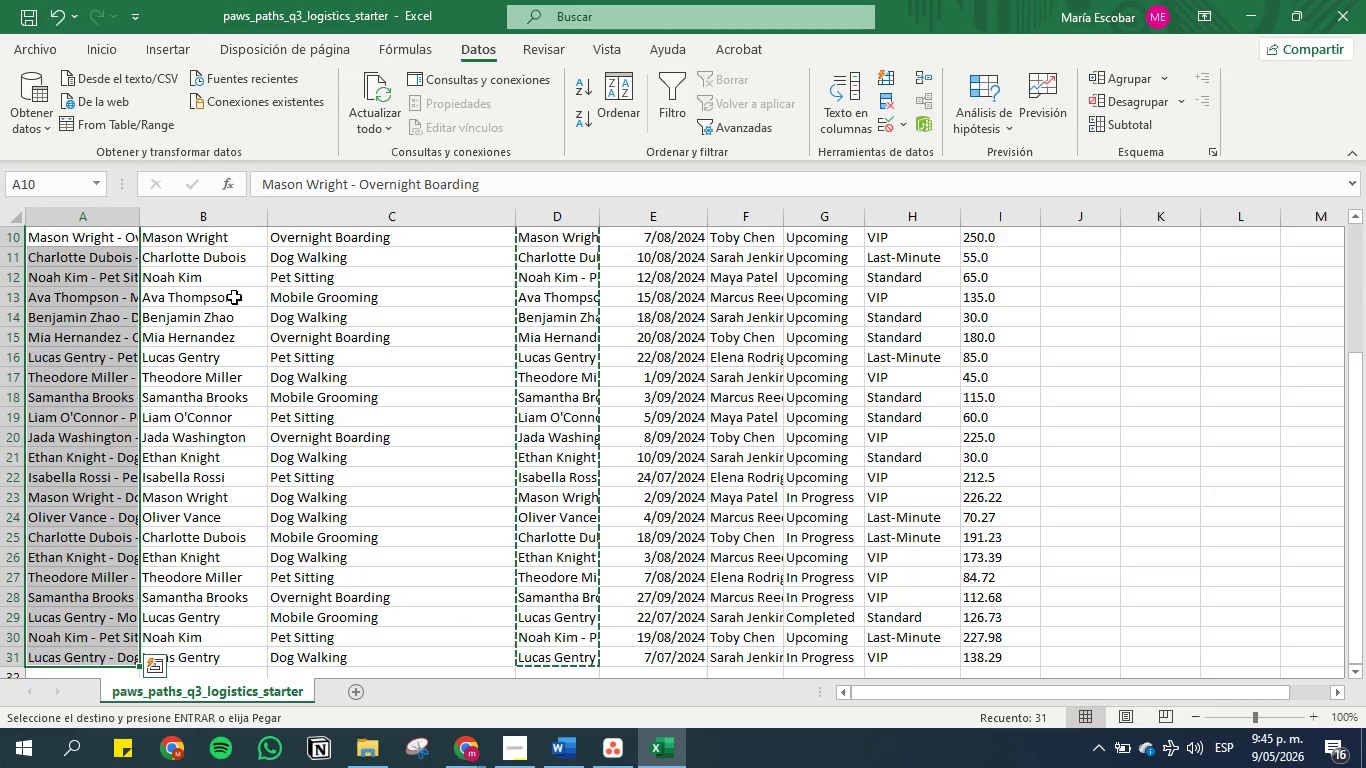 
scroll: coordinate [375, 322], scroll_direction: up, amount: 12.0
 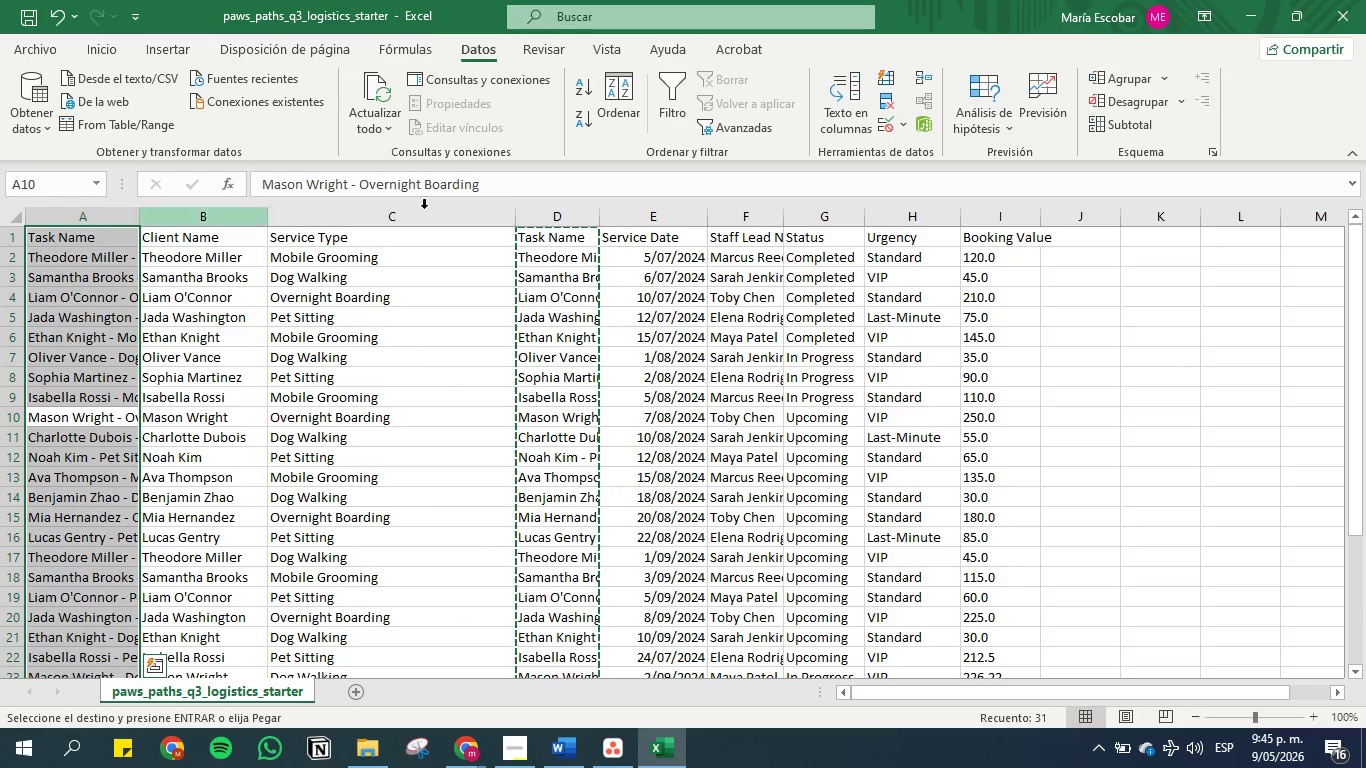 
right_click([552, 220])
 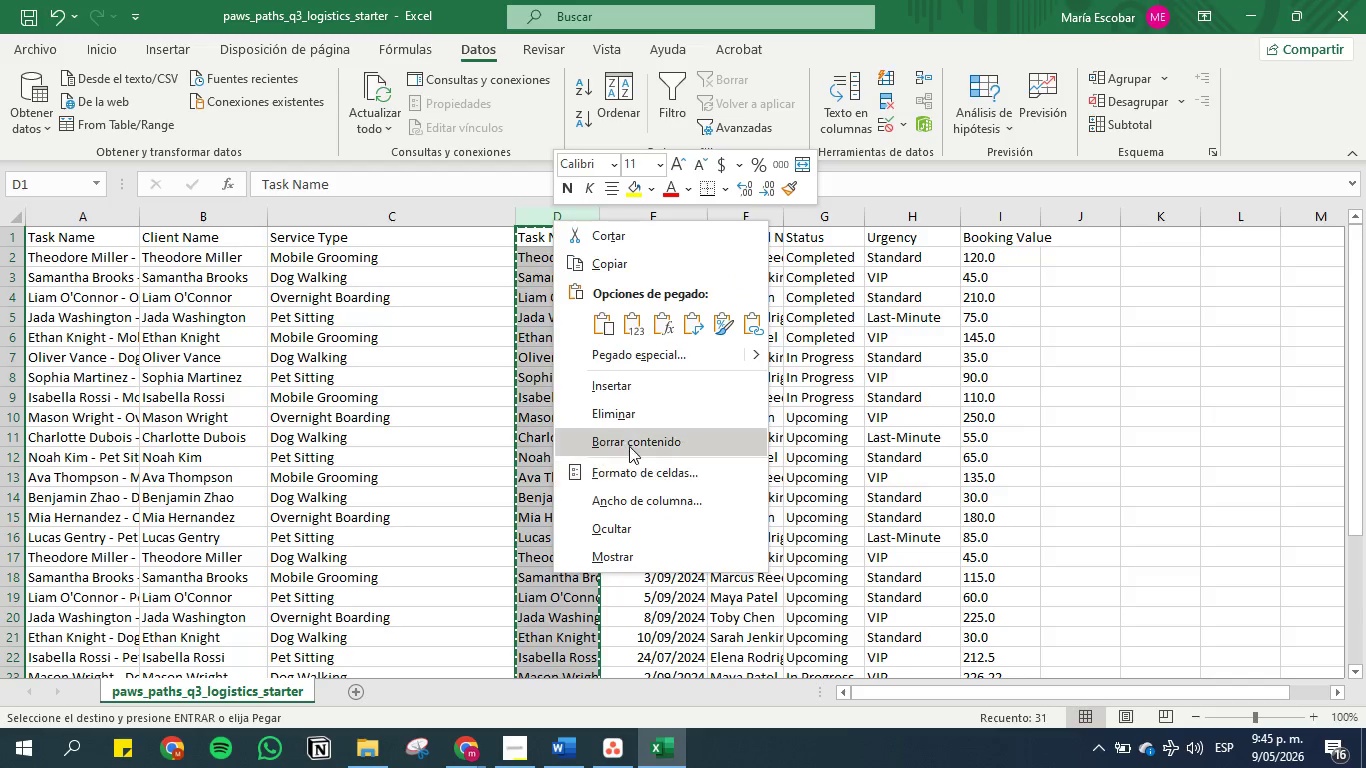 
left_click([624, 414])
 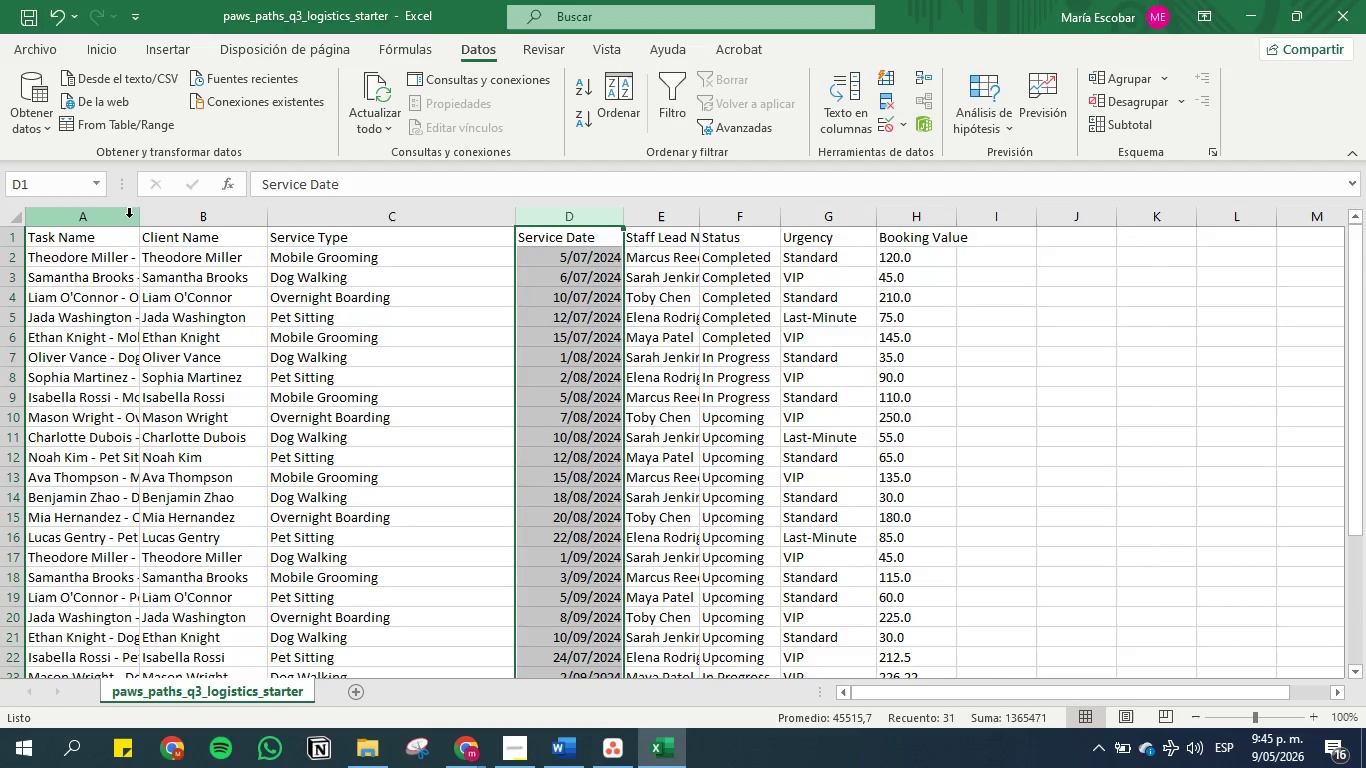 
double_click([136, 217])
 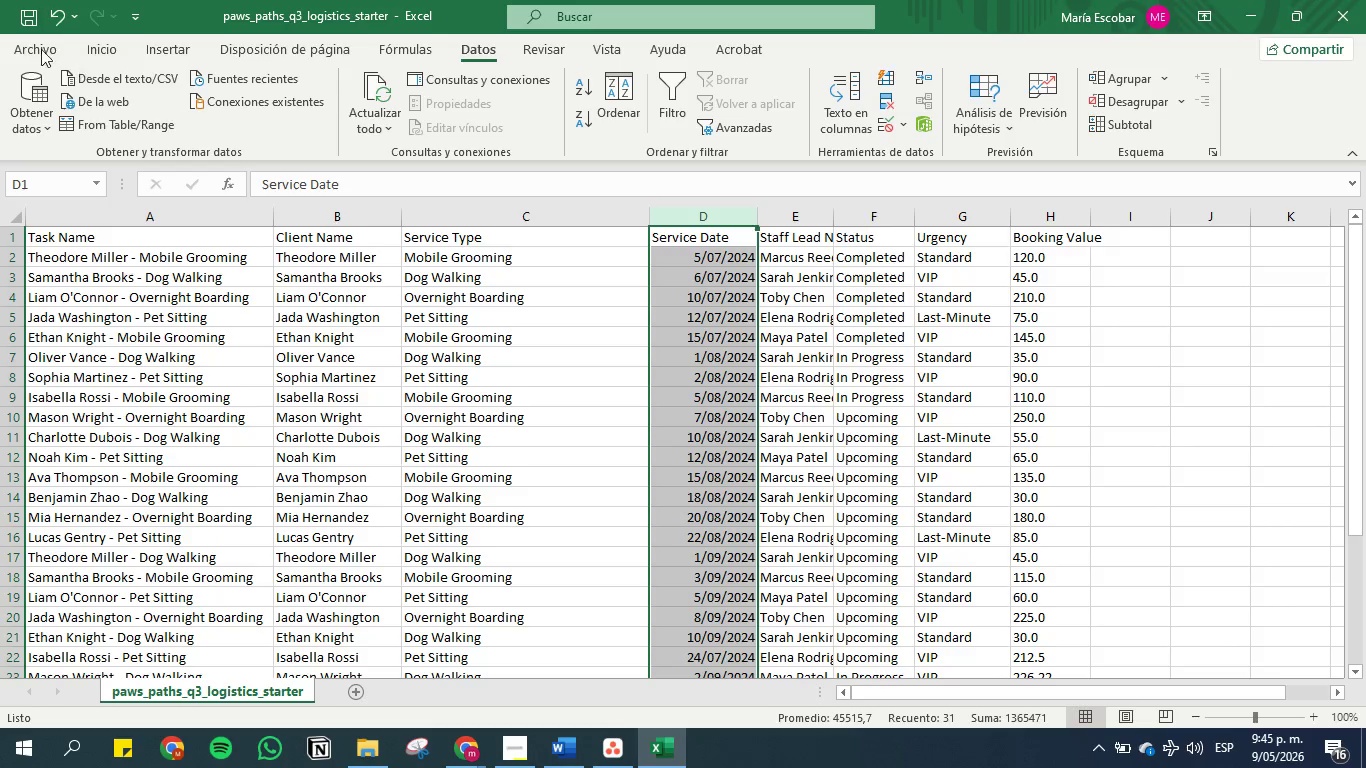 
left_click([25, 13])
 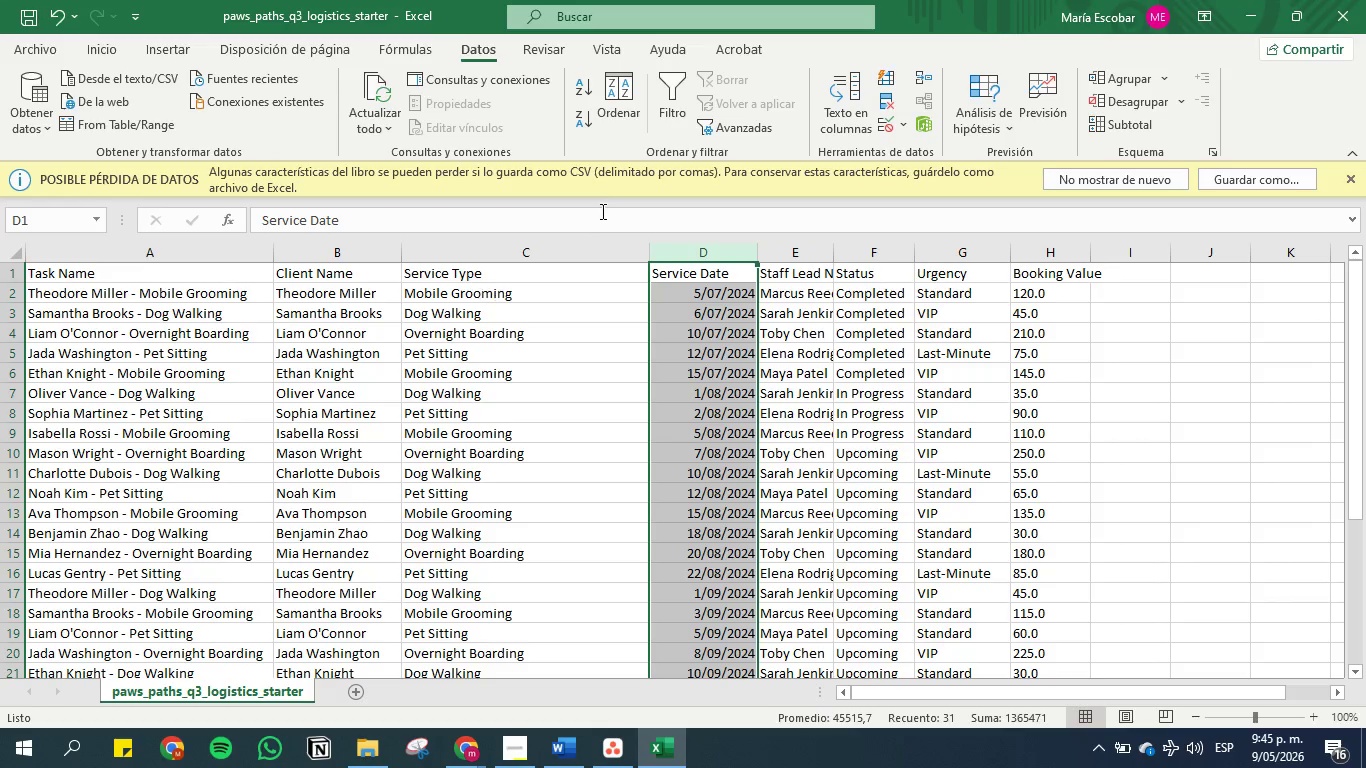 
left_click([570, 306])
 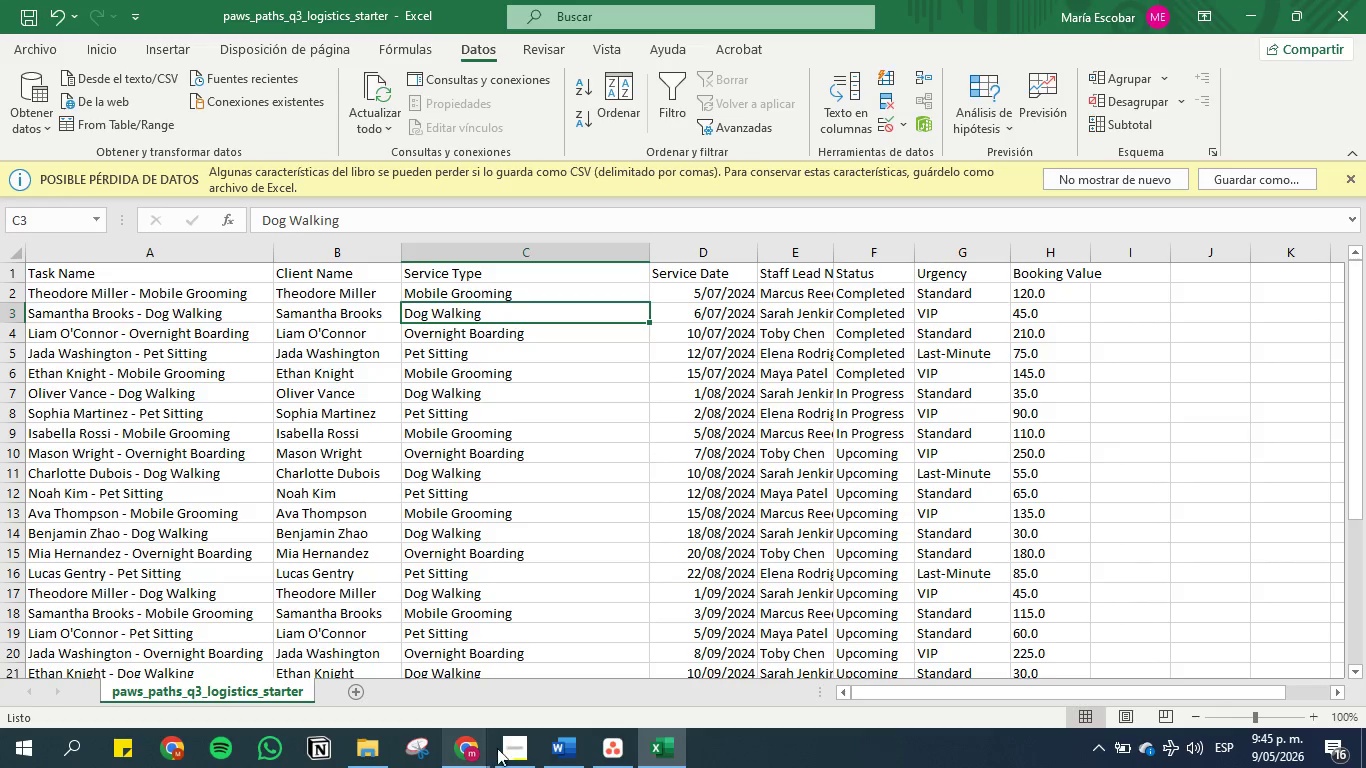 
left_click([600, 744])
 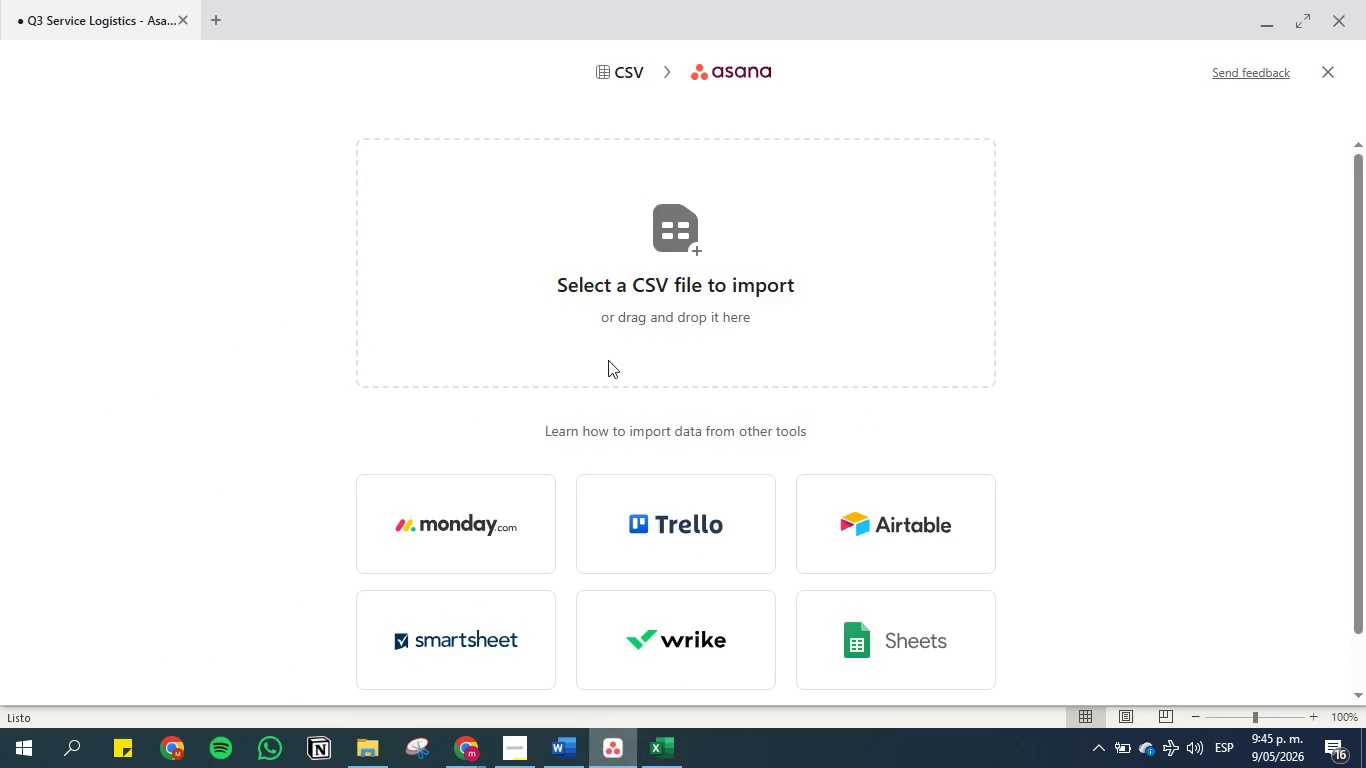 
left_click([601, 264])
 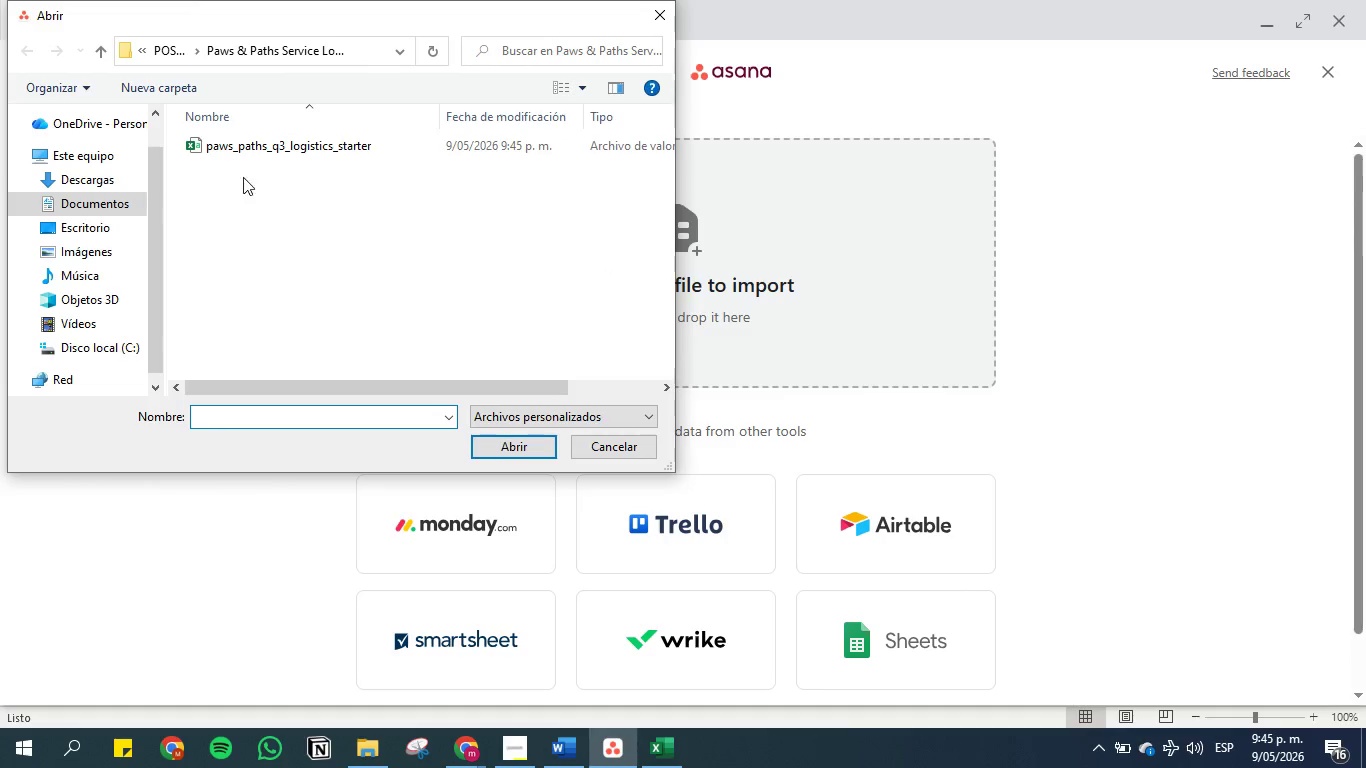 
double_click([251, 151])
 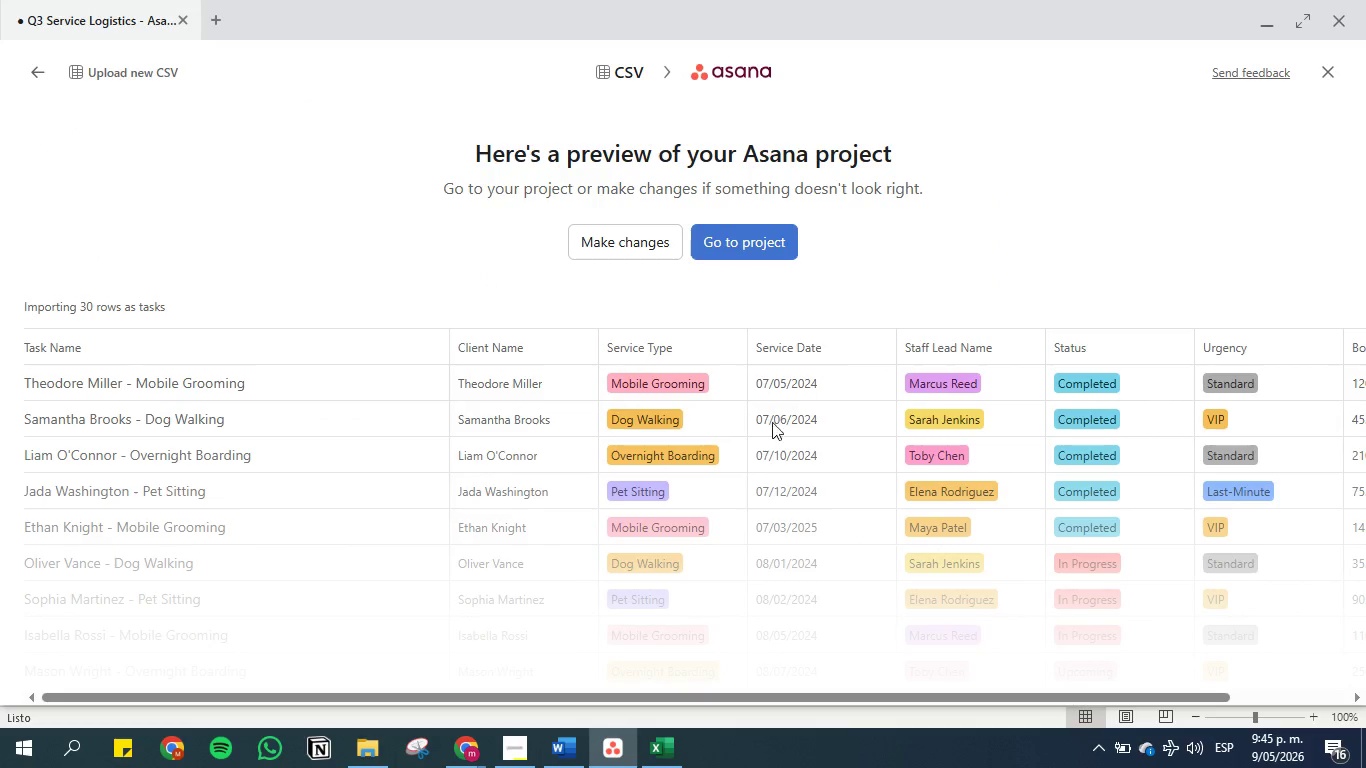 
left_click_drag(start_coordinate=[730, 694], to_coordinate=[455, 695])
 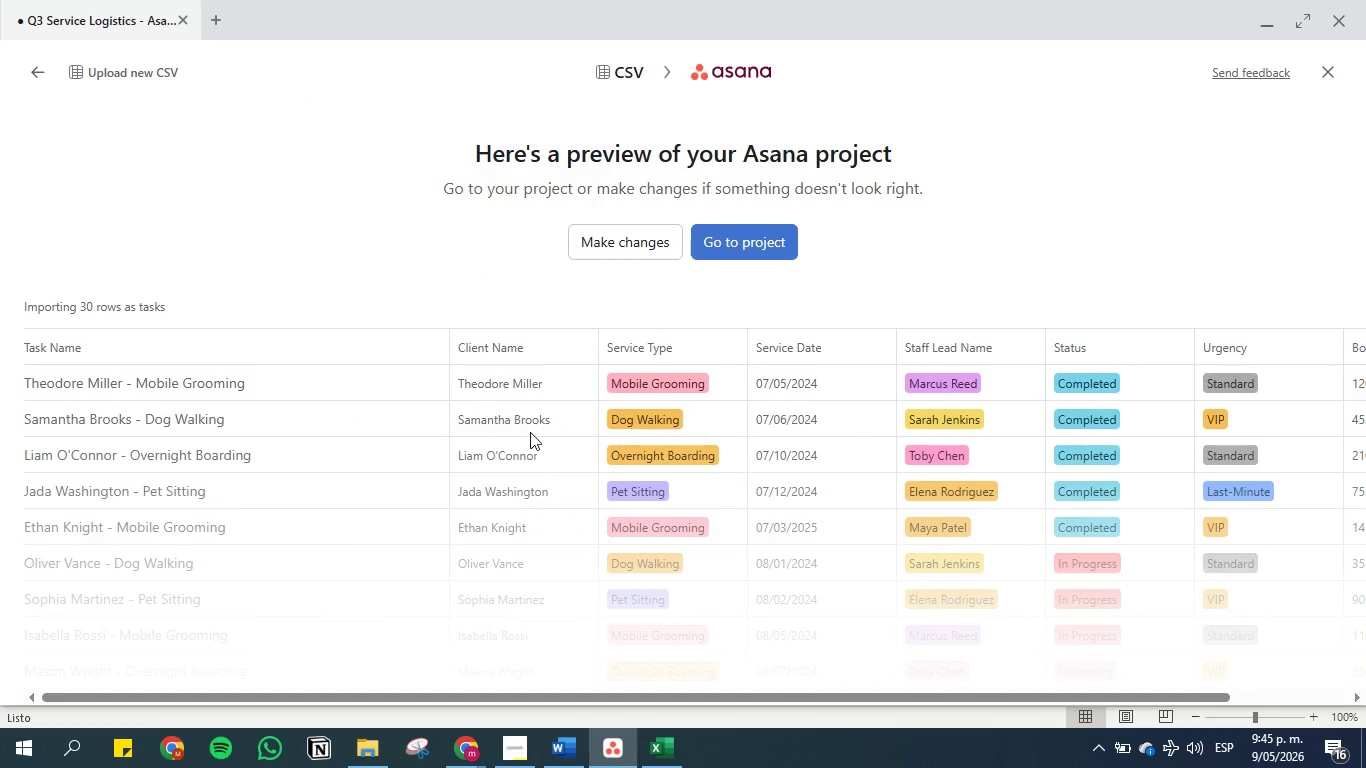 
scroll: coordinate [530, 432], scroll_direction: down, amount: 6.0
 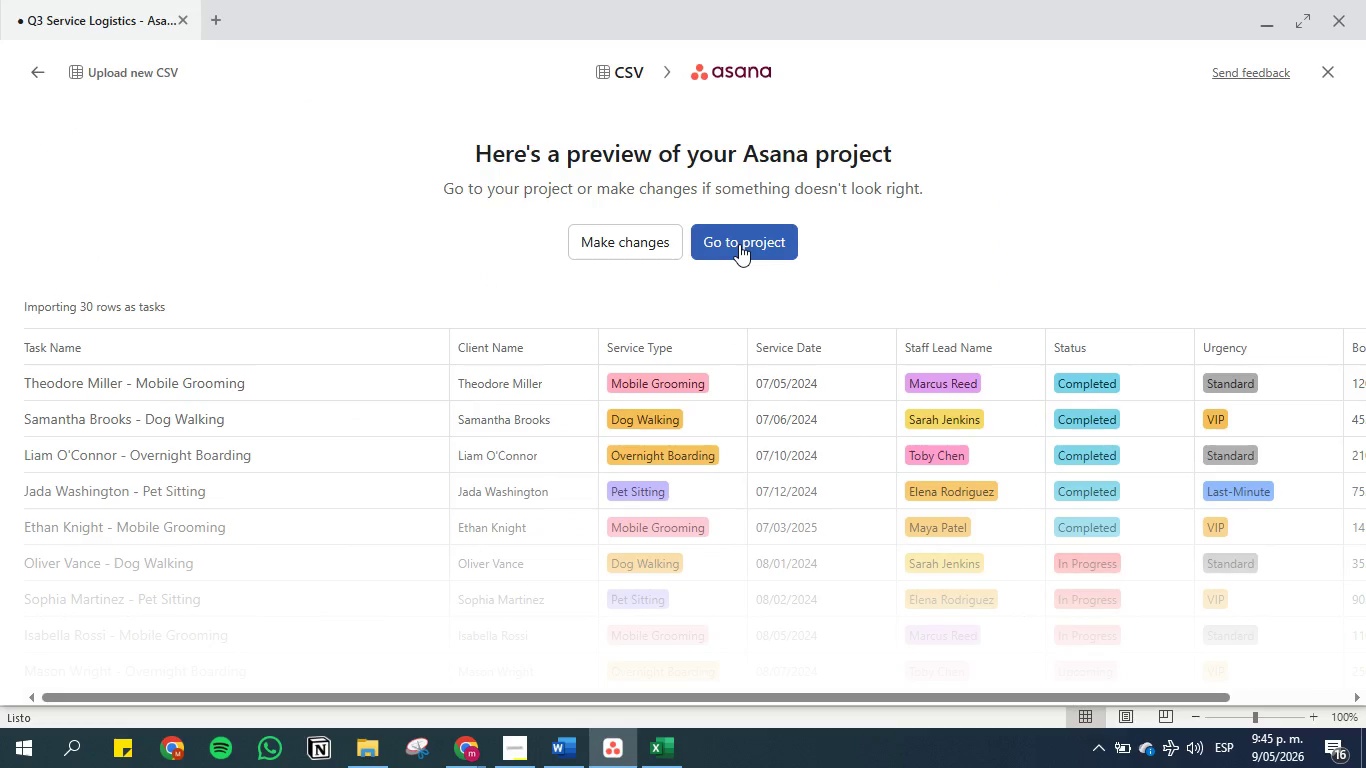 
left_click([739, 244])
 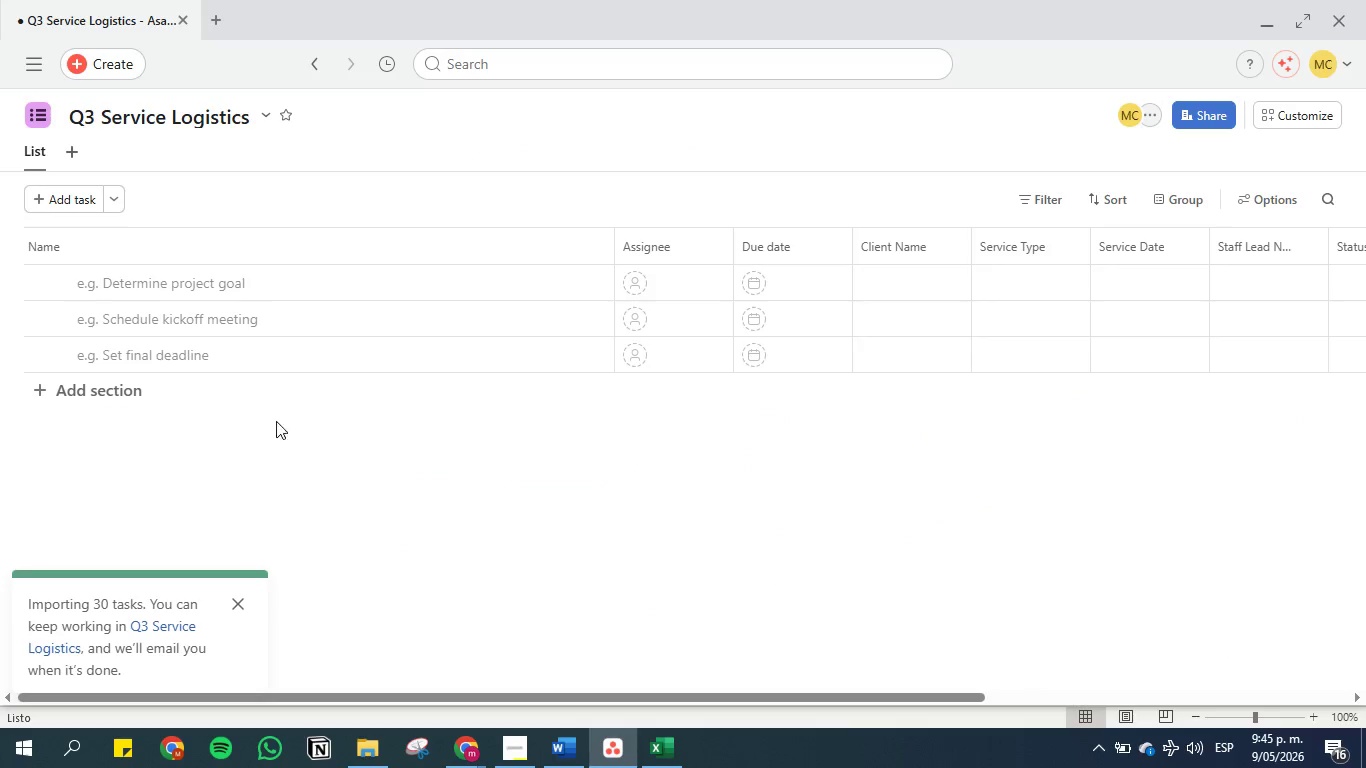 
left_click([512, 754])